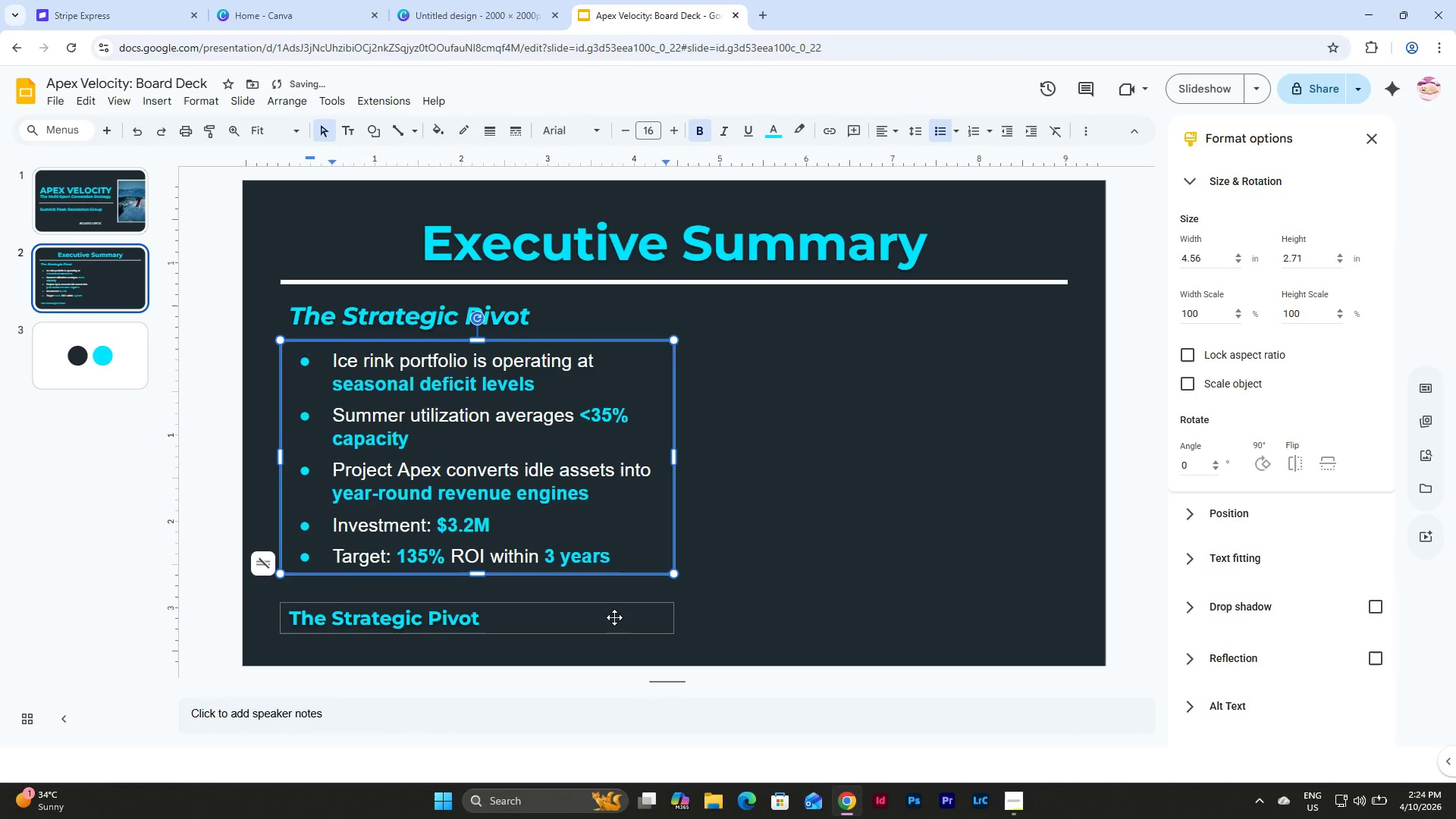 
left_click([614, 617])
 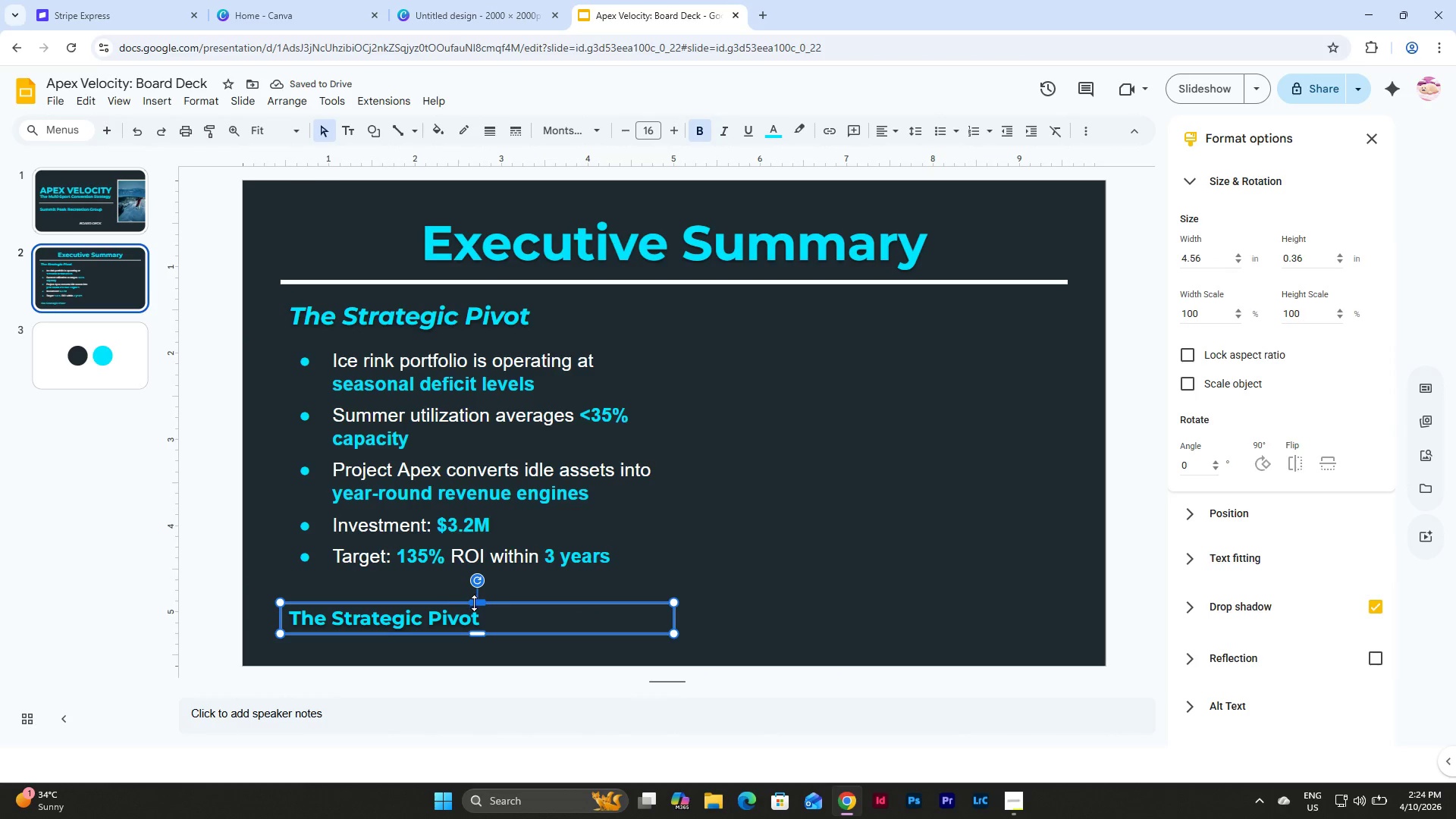 
left_click_drag(start_coordinate=[474, 603], to_coordinate=[475, 589])
 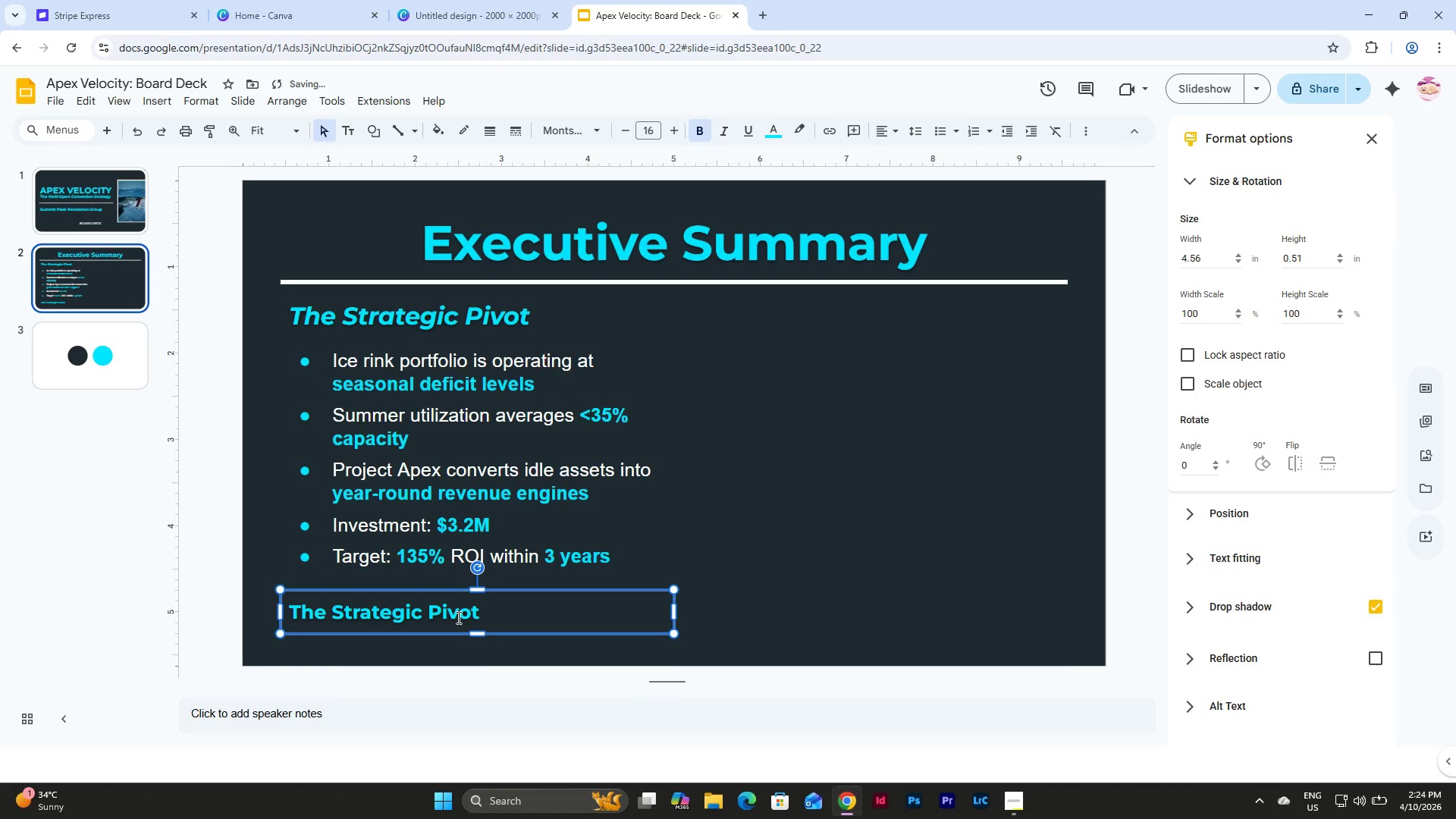 
left_click([457, 617])
 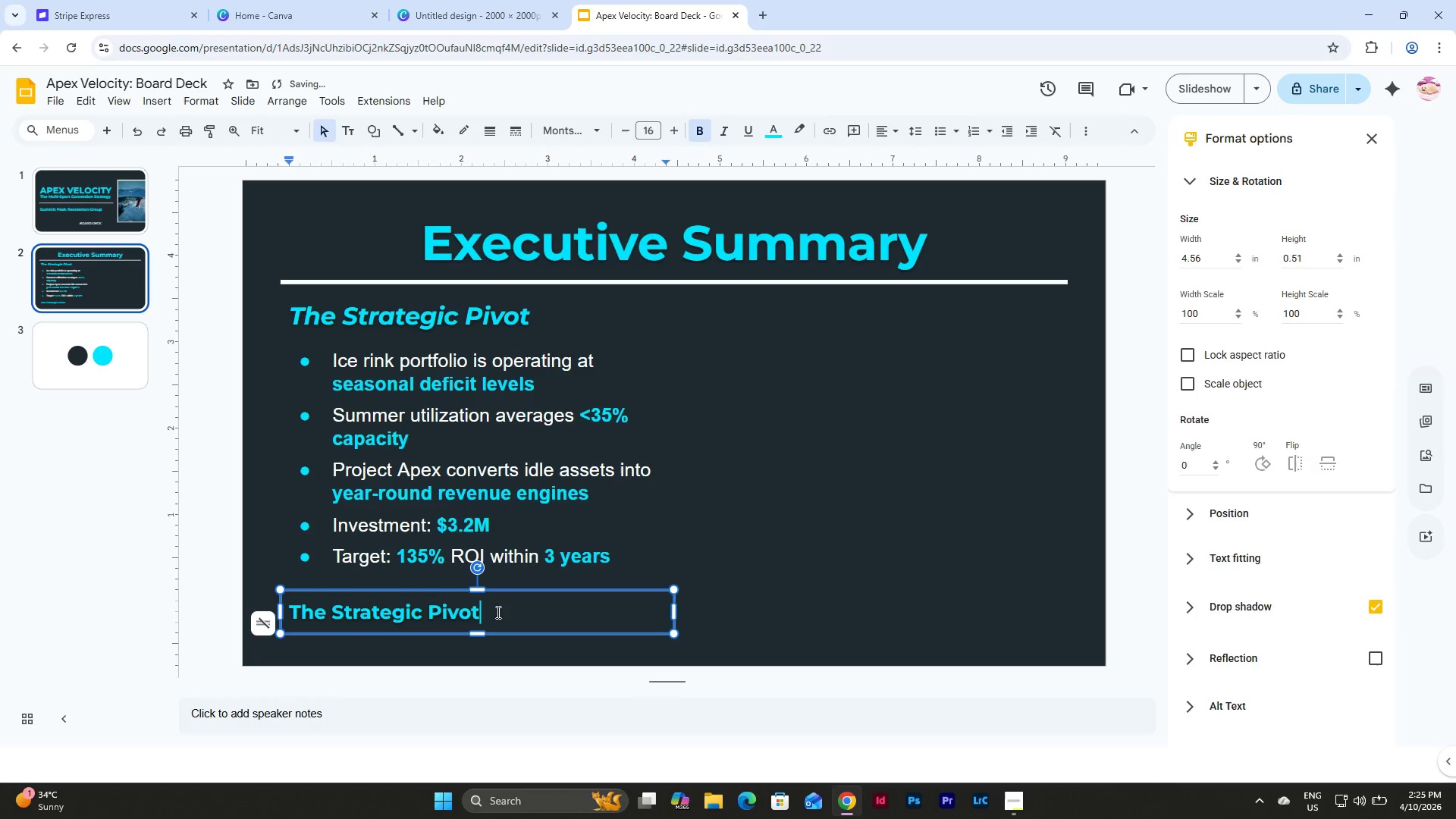 
left_click_drag(start_coordinate=[497, 612], to_coordinate=[224, 604])
 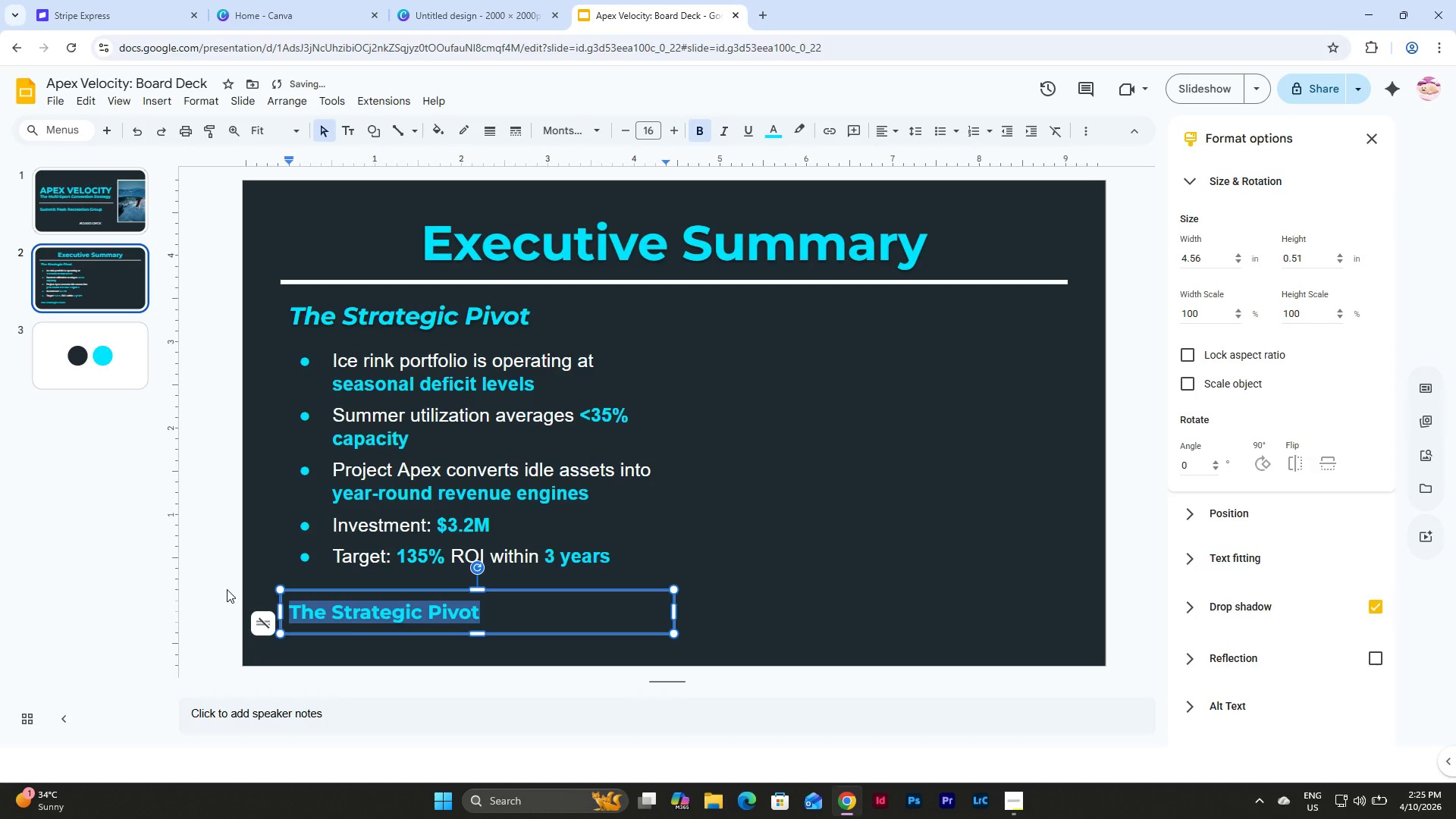 
type(A controlled, data-backed transition from seasonal depen)
 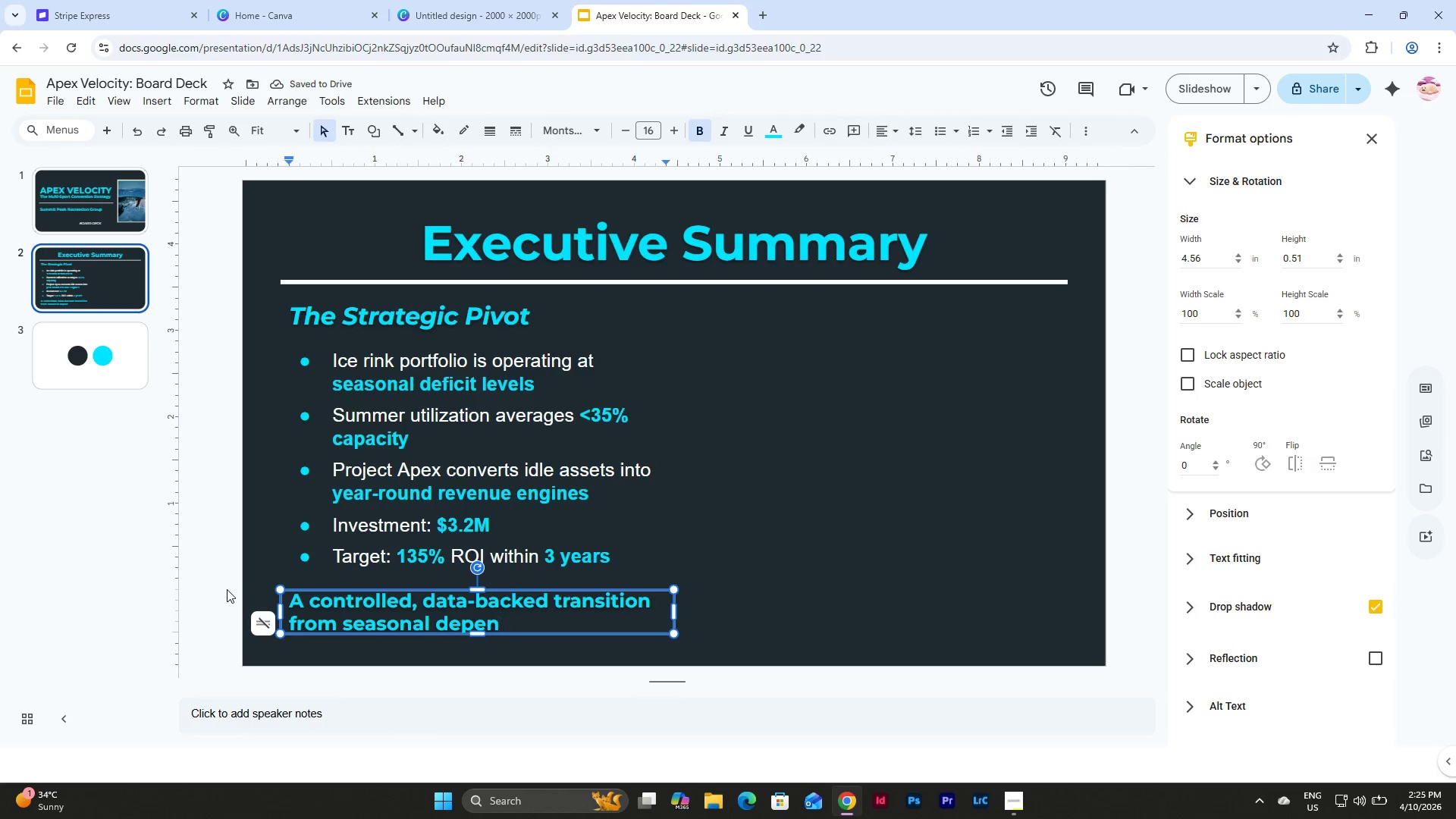 
type(dency to continuous revenue.)
 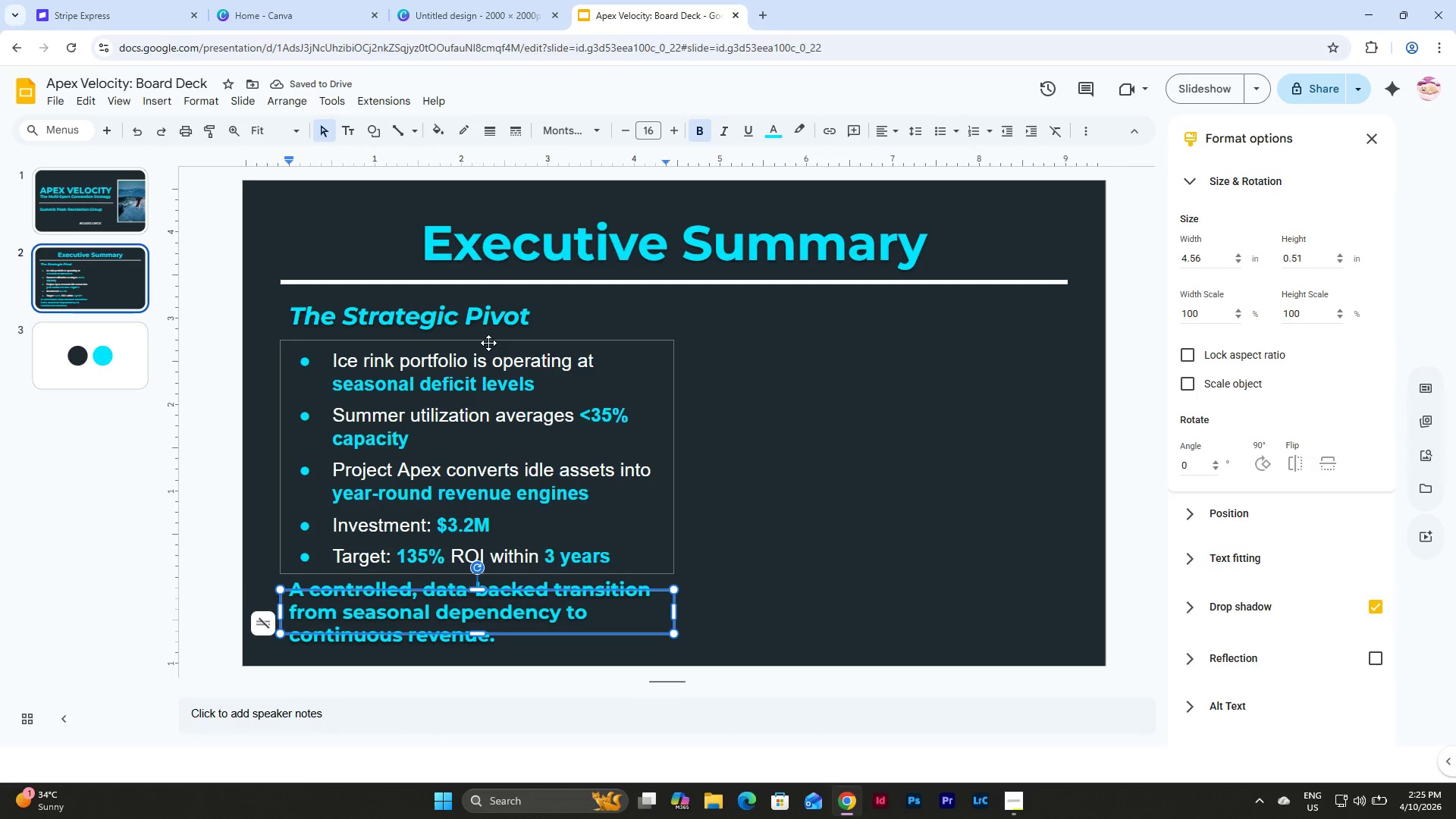 
left_click([670, 465])
 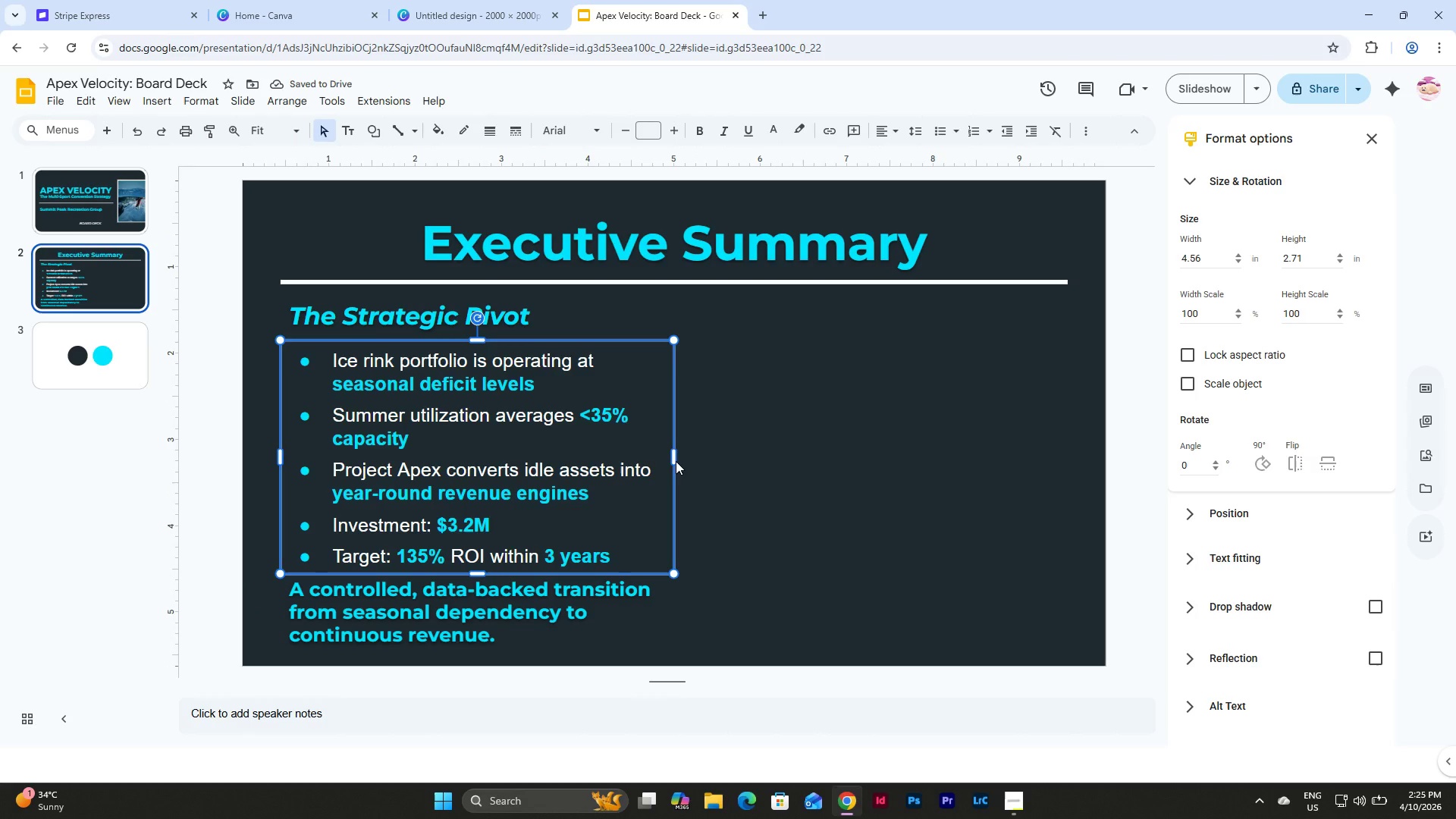 
double_click([676, 461])
 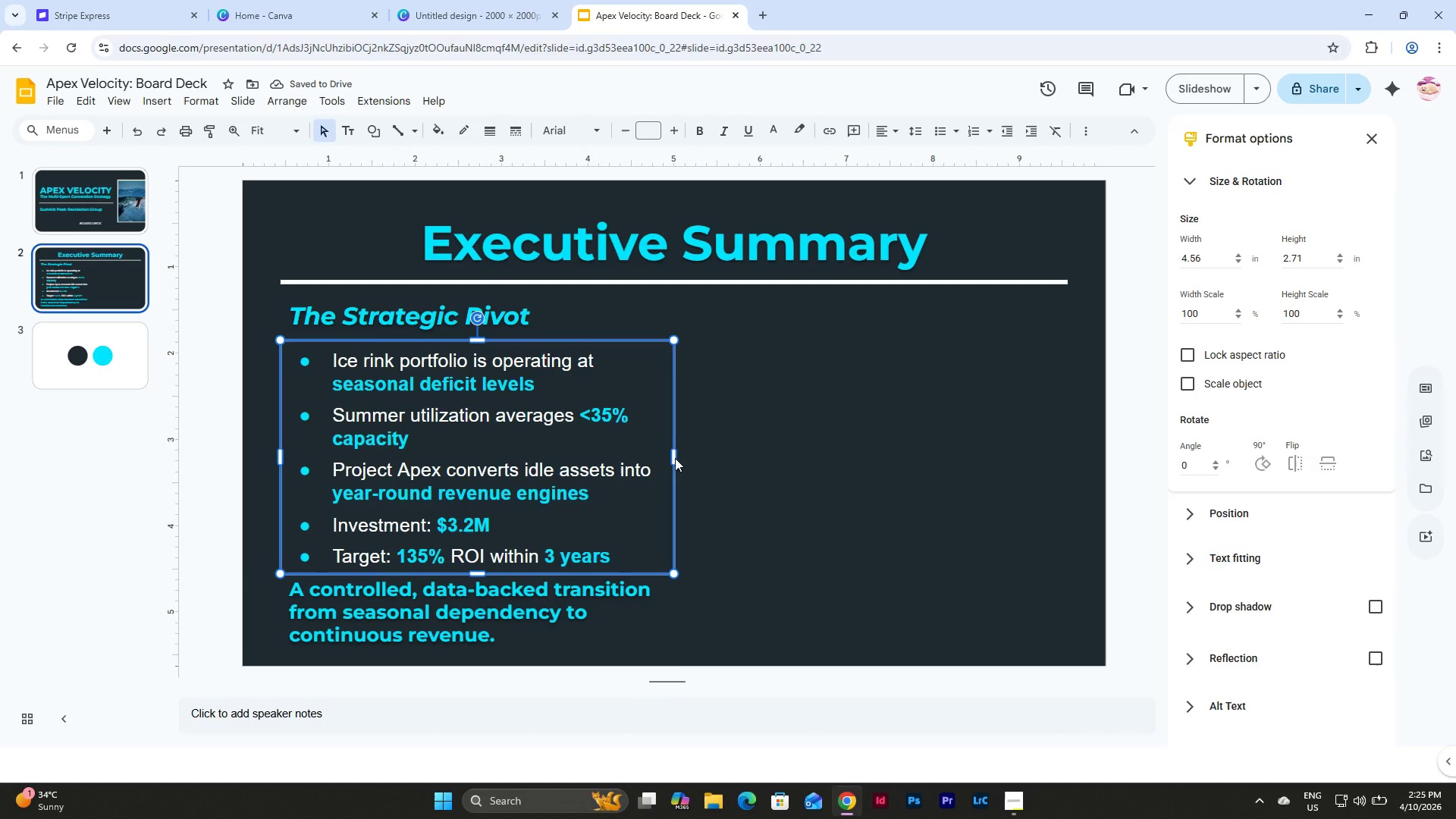 
left_click_drag(start_coordinate=[675, 458], to_coordinate=[760, 455])
 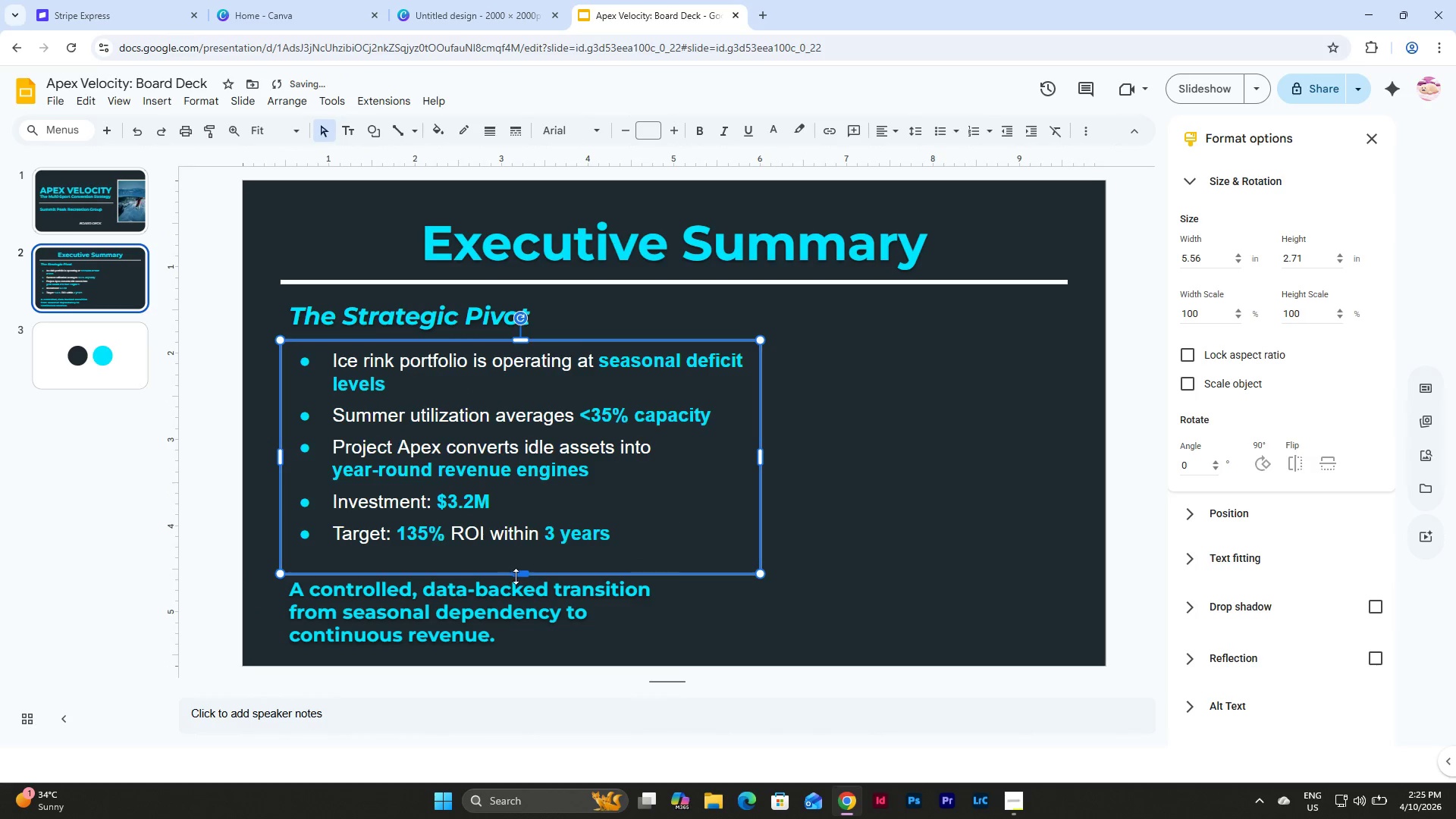 
left_click_drag(start_coordinate=[516, 576], to_coordinate=[522, 555])
 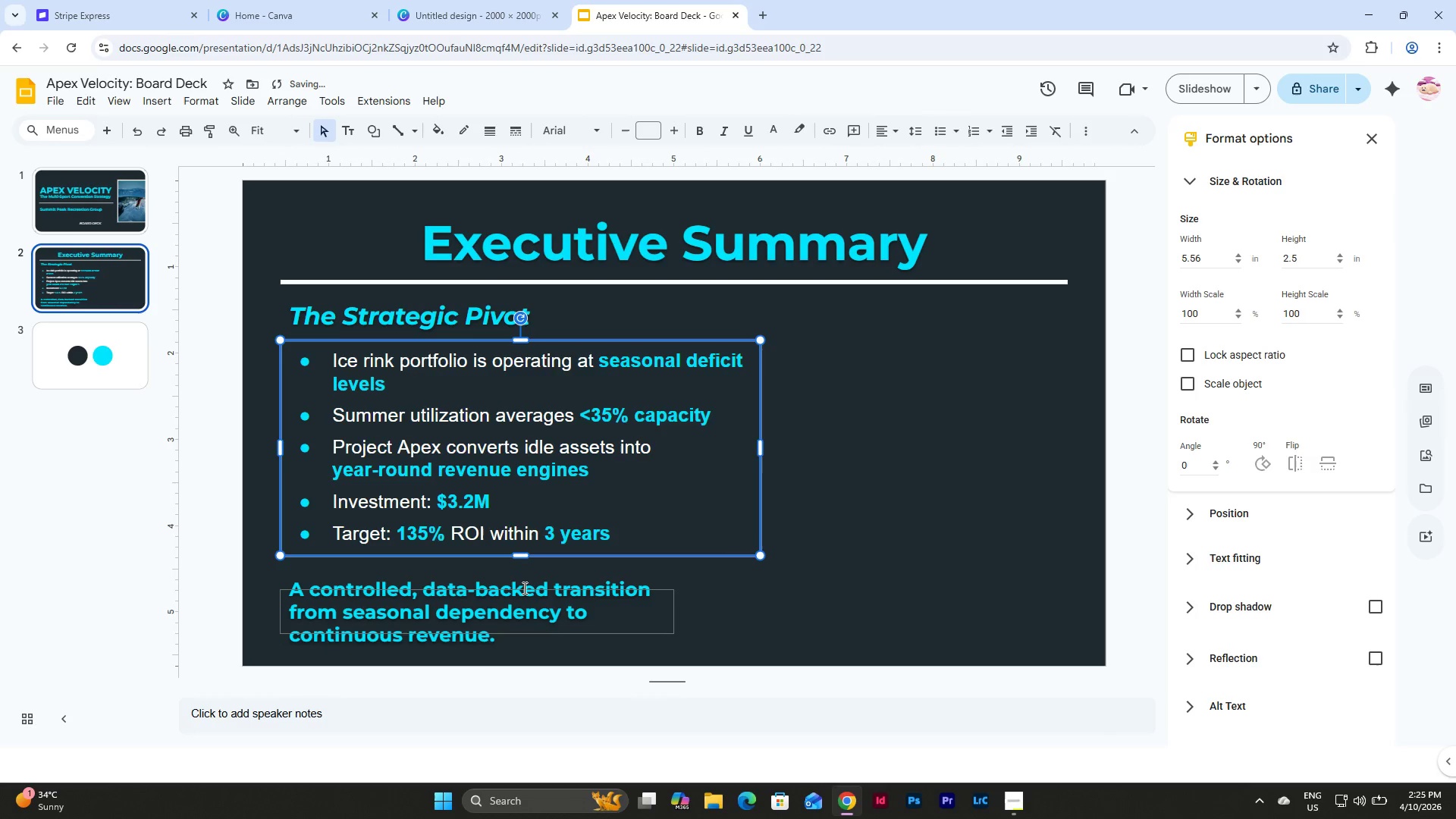 
left_click([523, 588])
 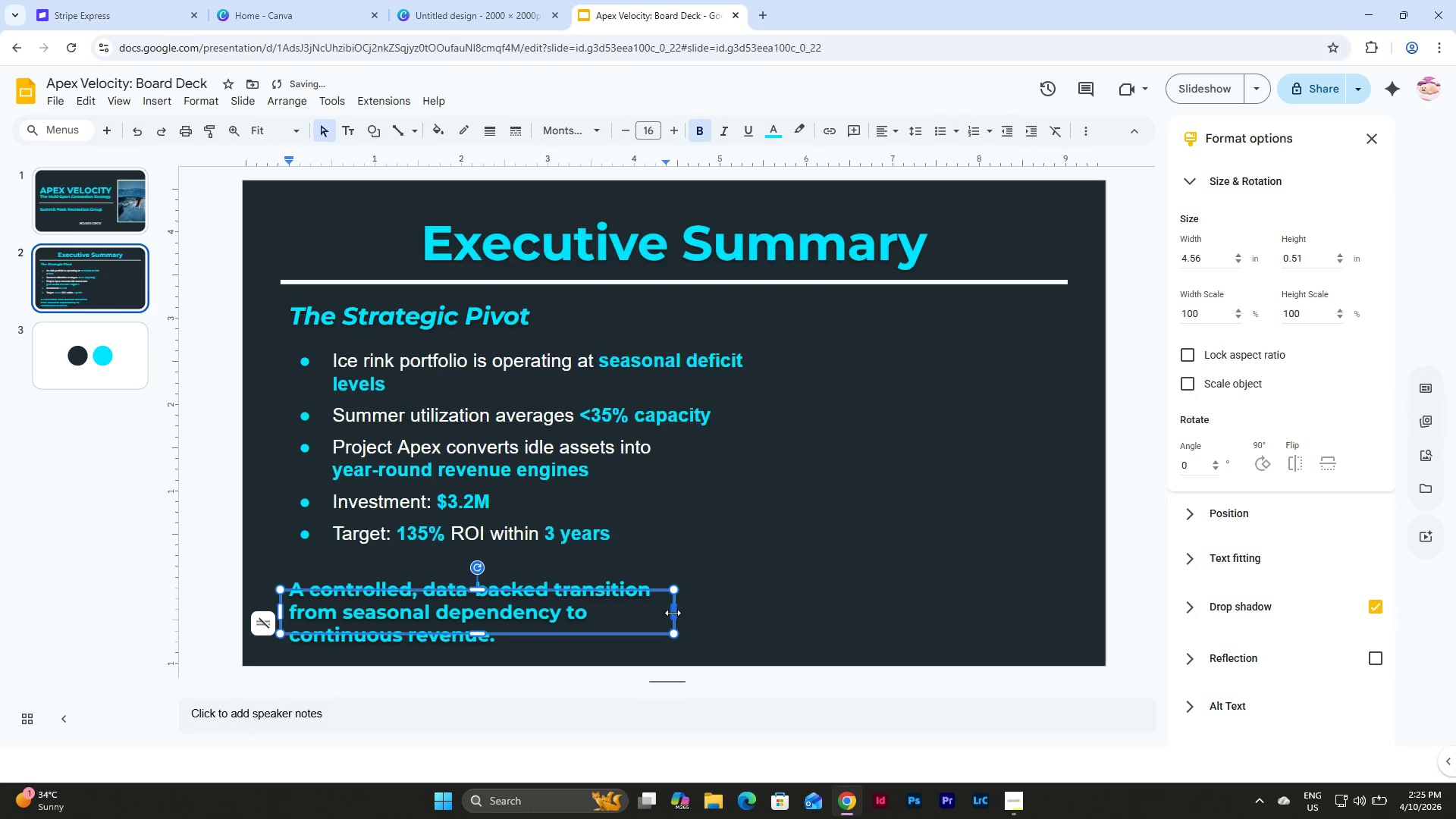 
left_click_drag(start_coordinate=[673, 613], to_coordinate=[759, 609])
 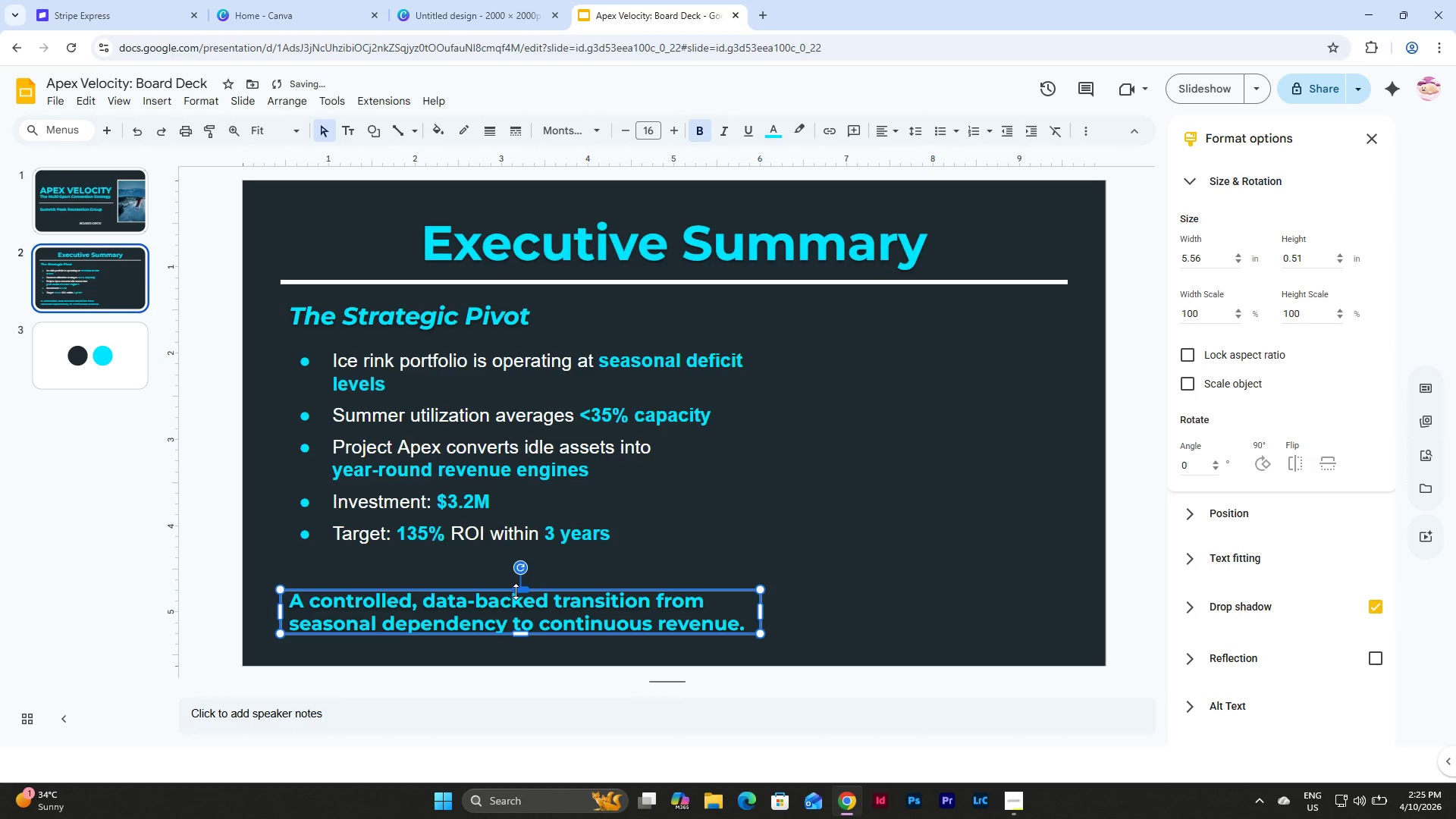 
left_click([516, 592])
 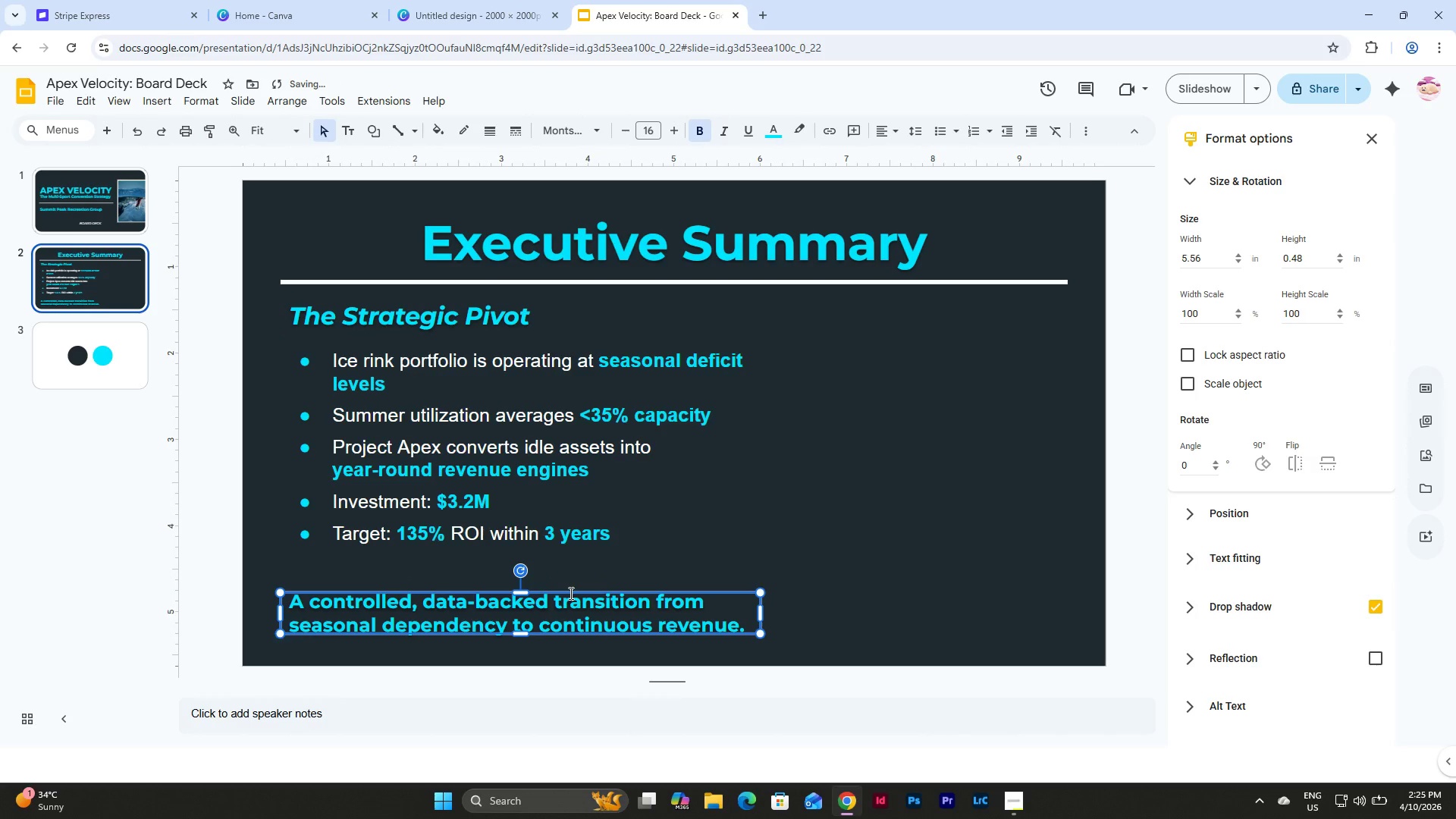 
left_click([570, 593])
 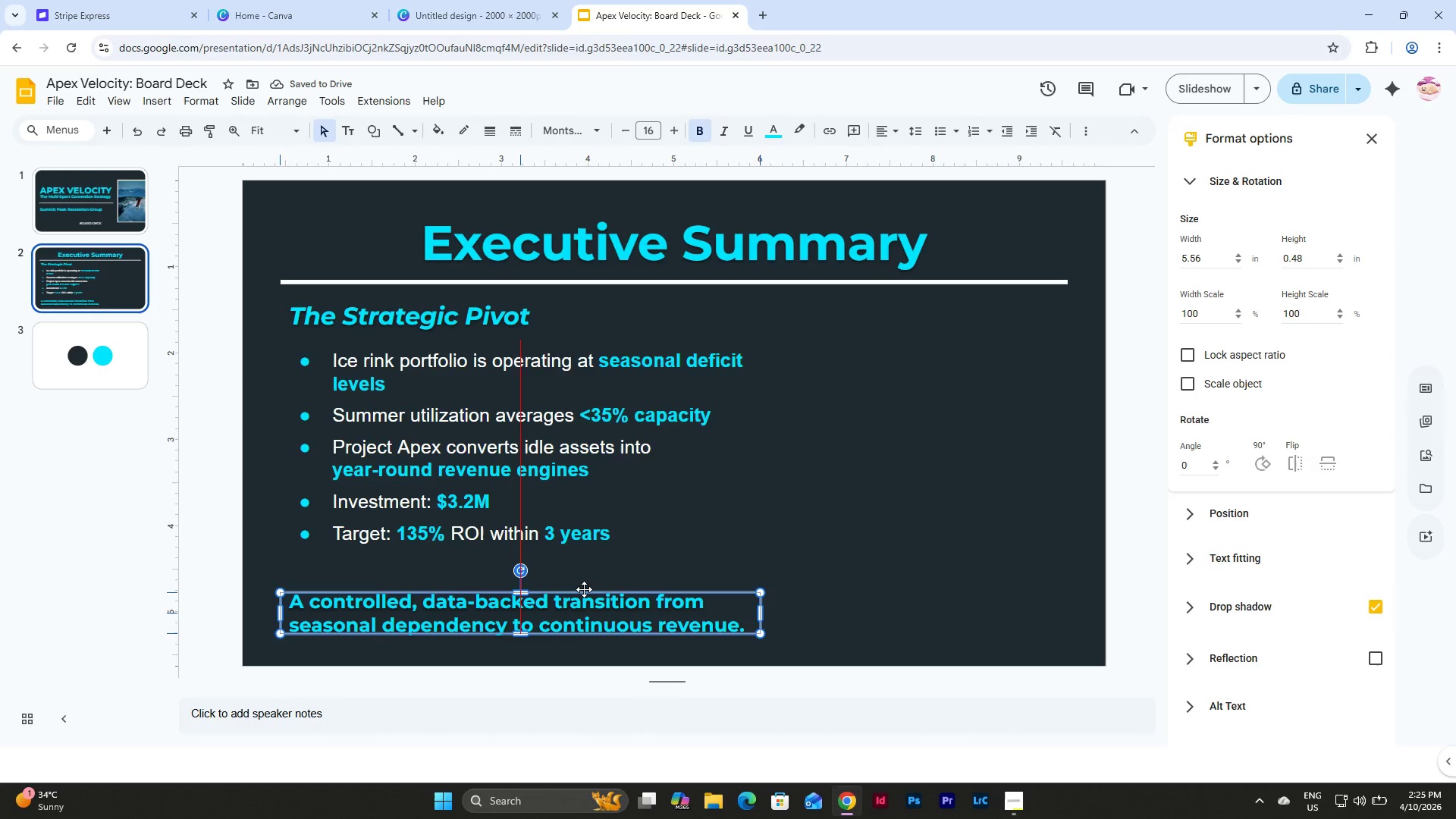 
left_click([584, 589])
 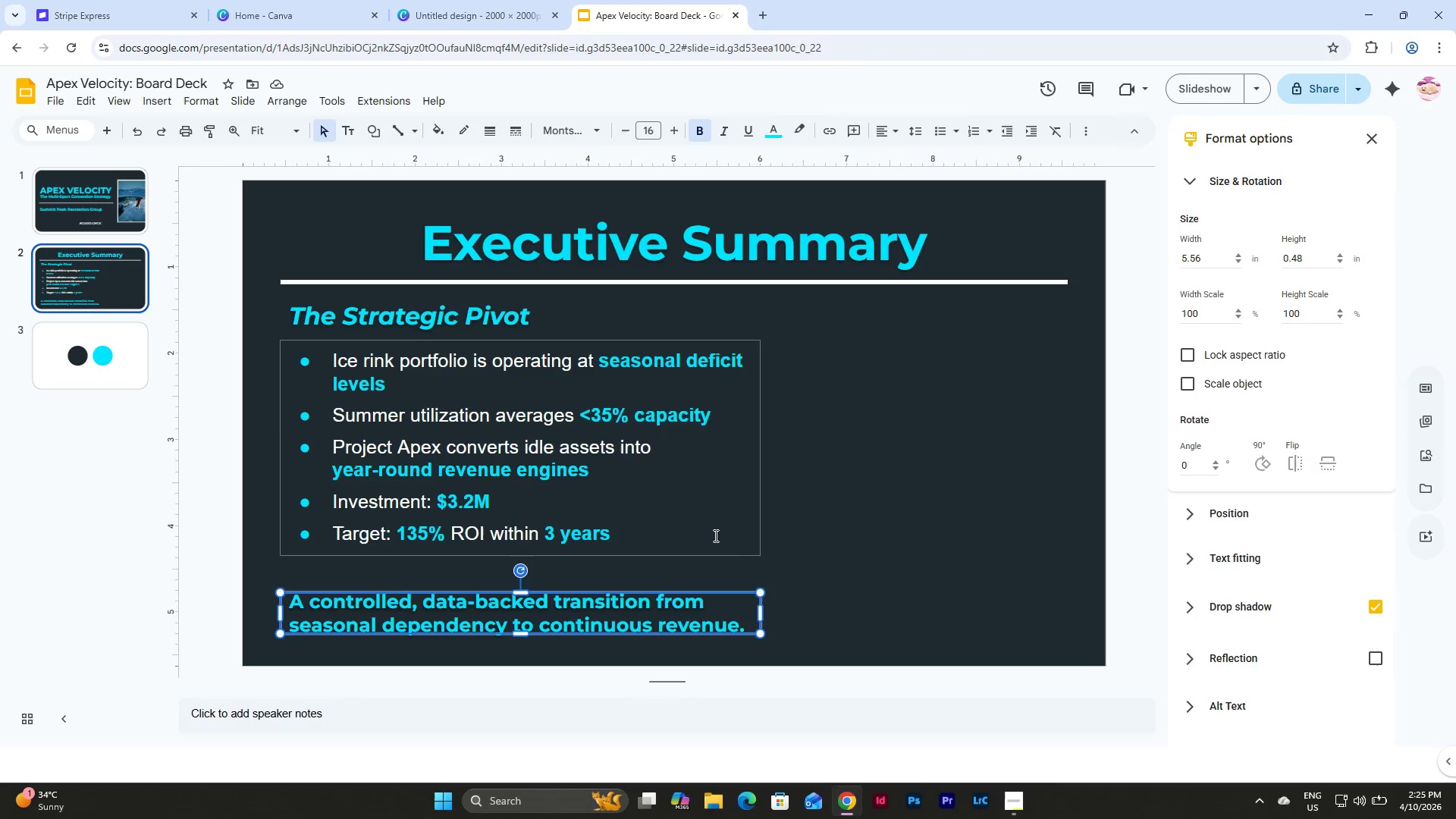 
left_click([714, 535])
 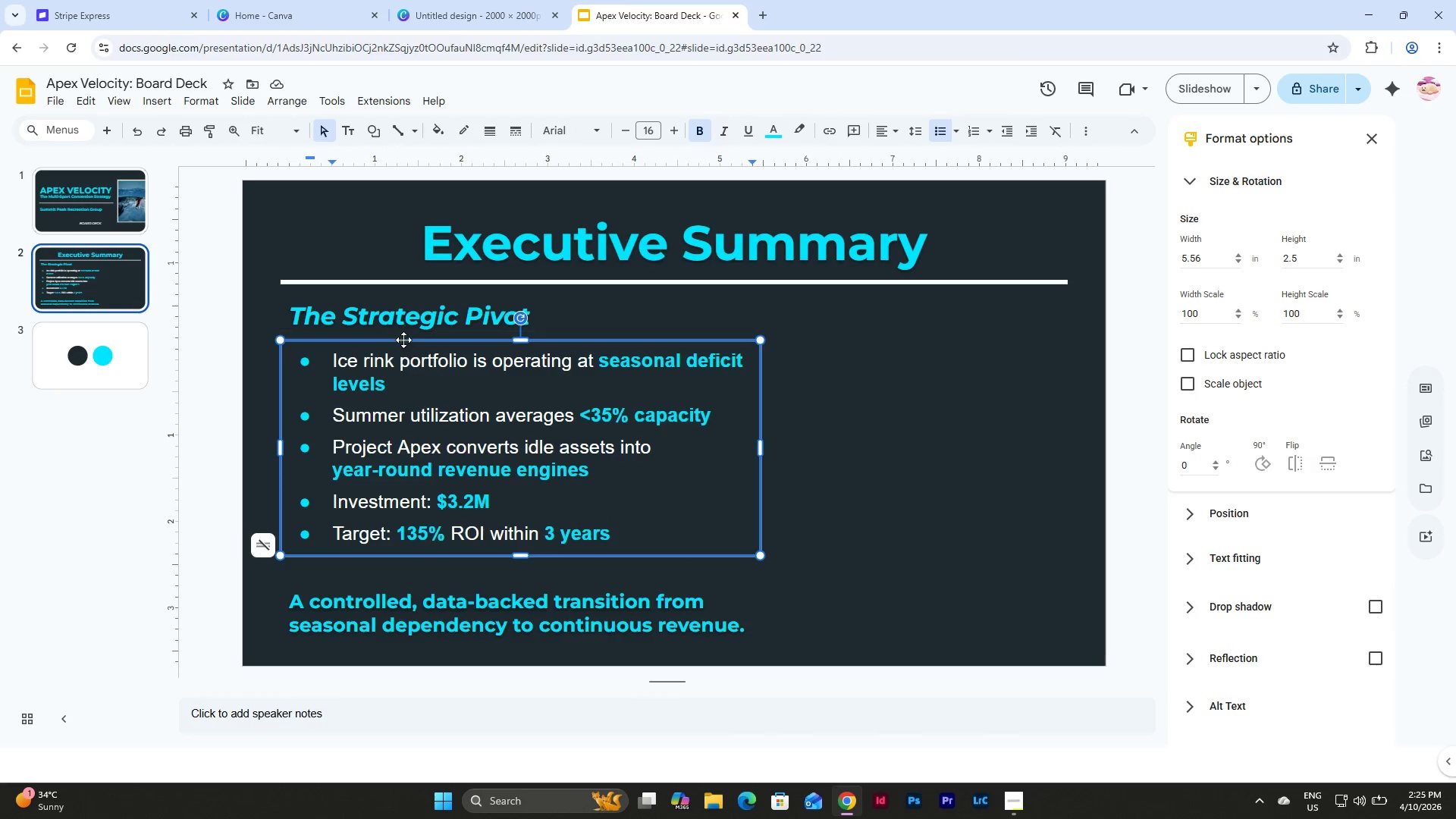 
left_click_drag(start_coordinate=[403, 340], to_coordinate=[403, 352])
 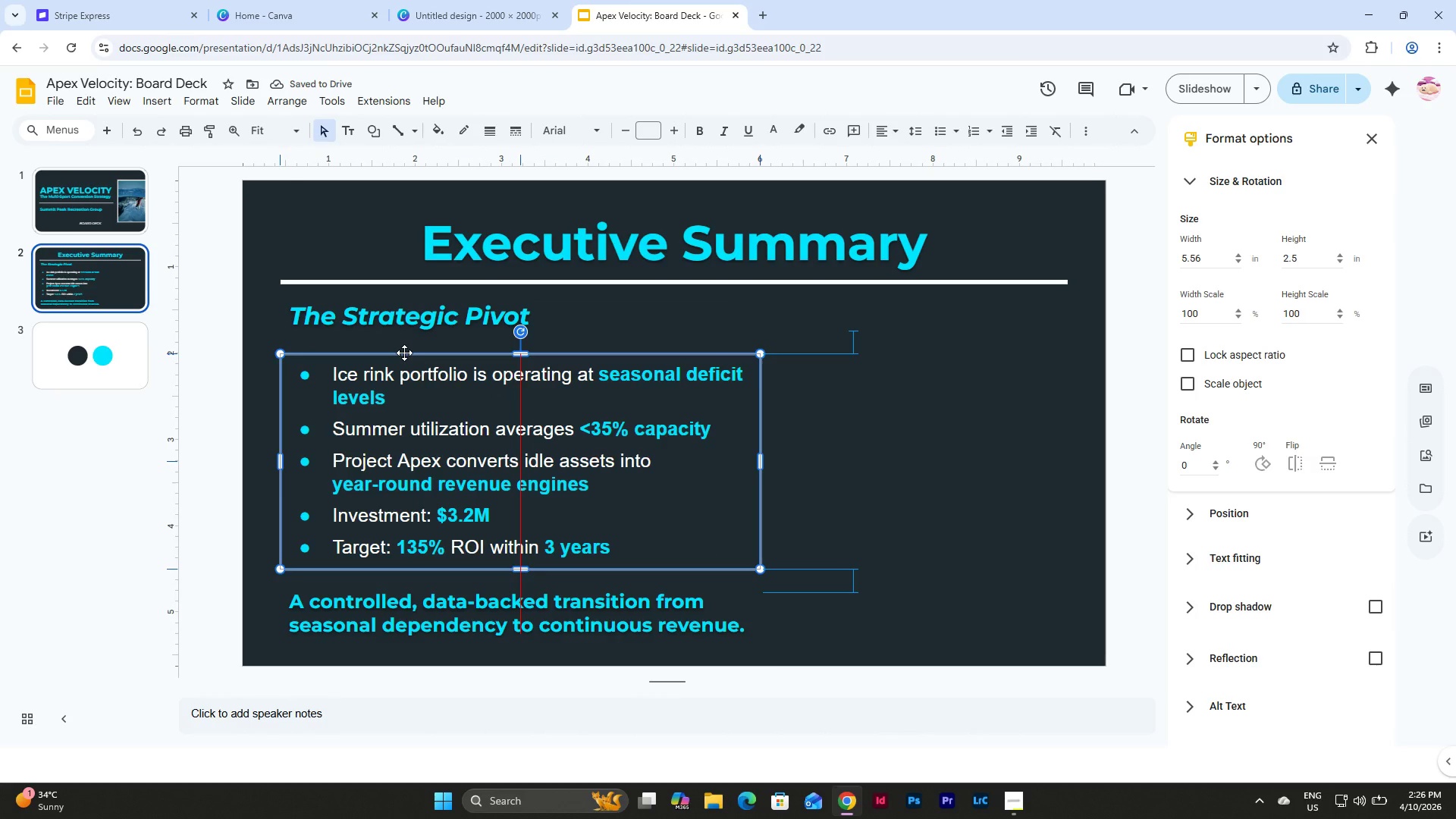 
left_click([777, 419])
 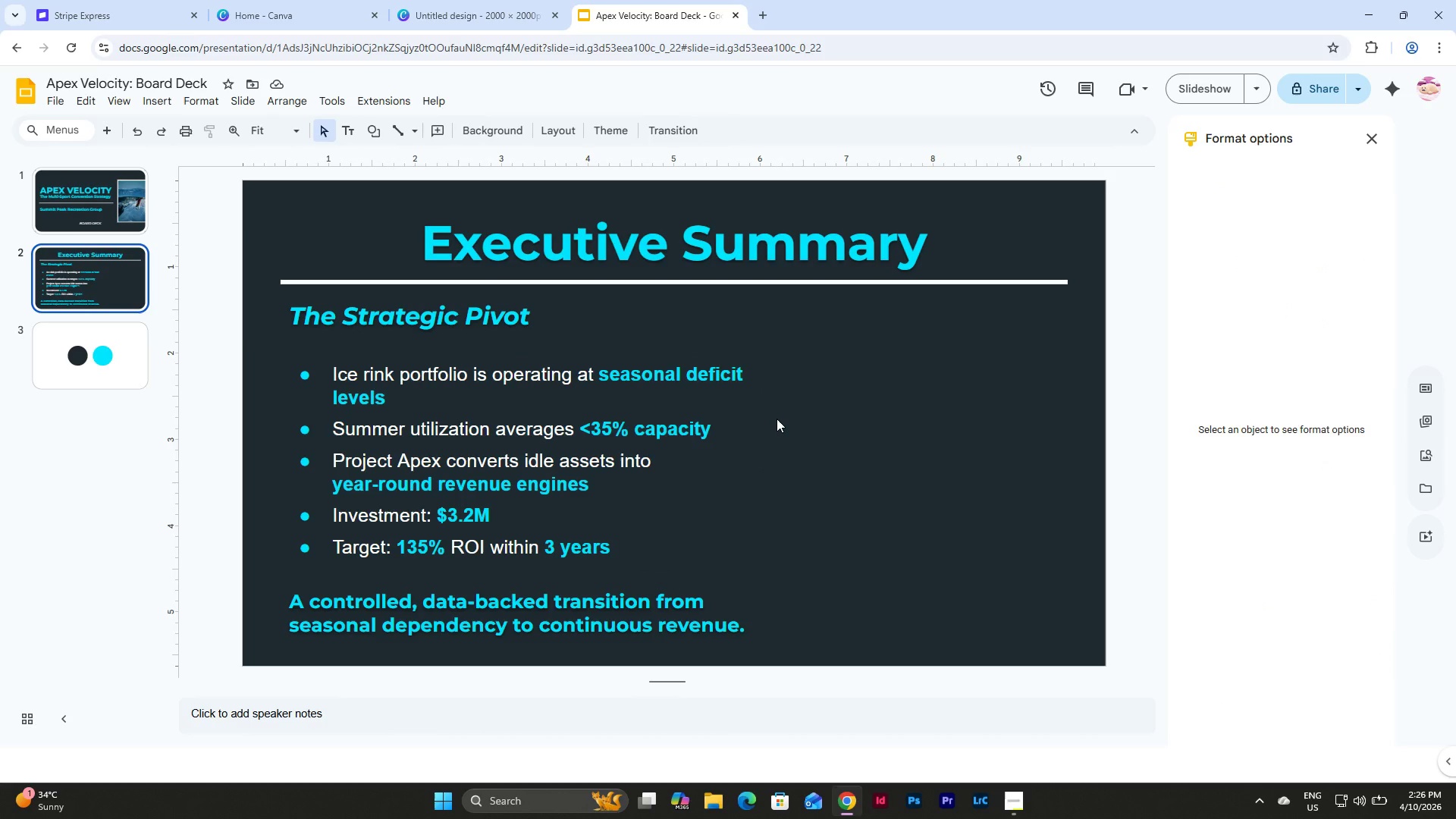 
hold_key(key=ControlLeft, duration=0.36)
 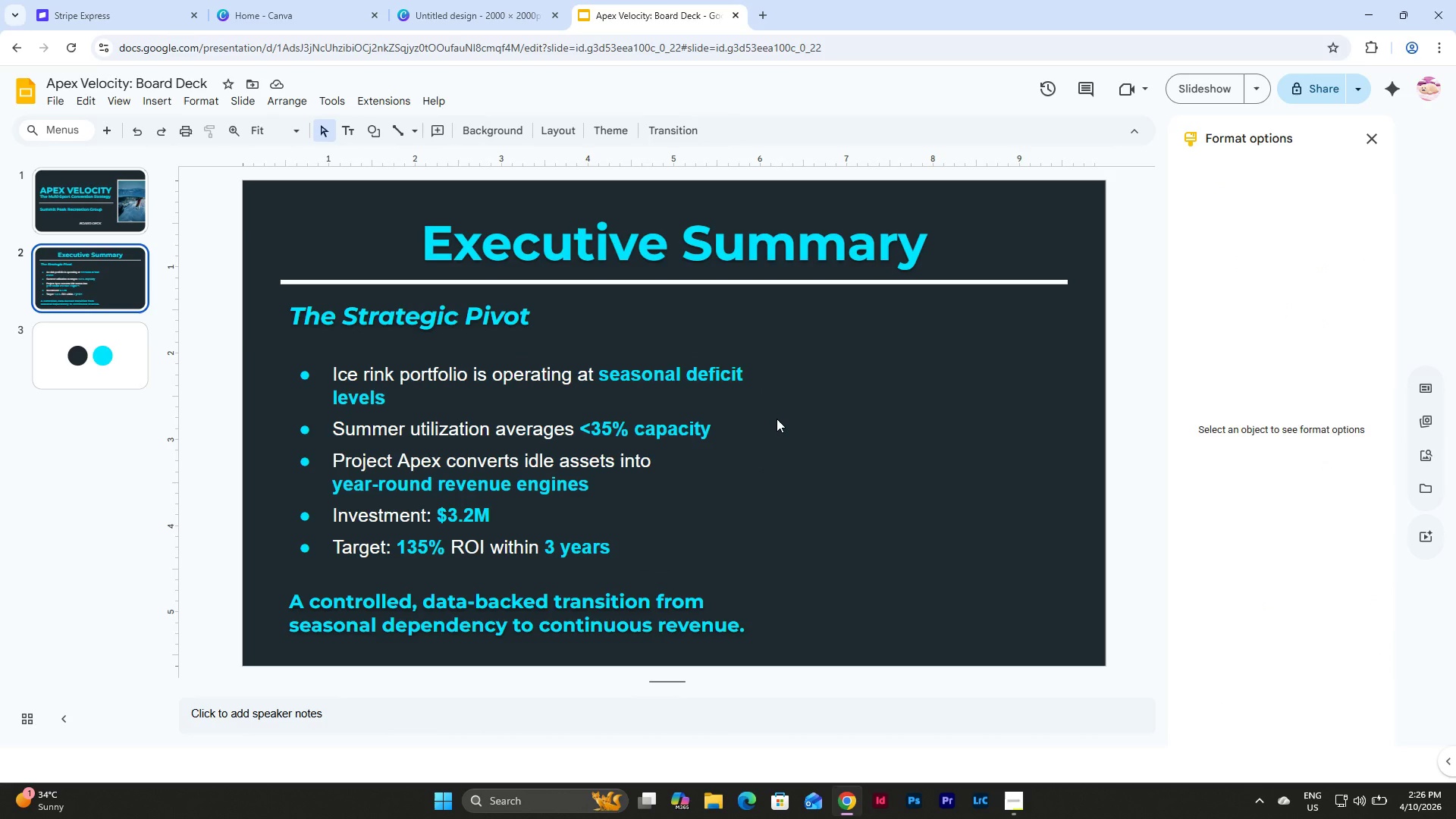 
hold_key(key=ControlLeft, duration=1.41)
 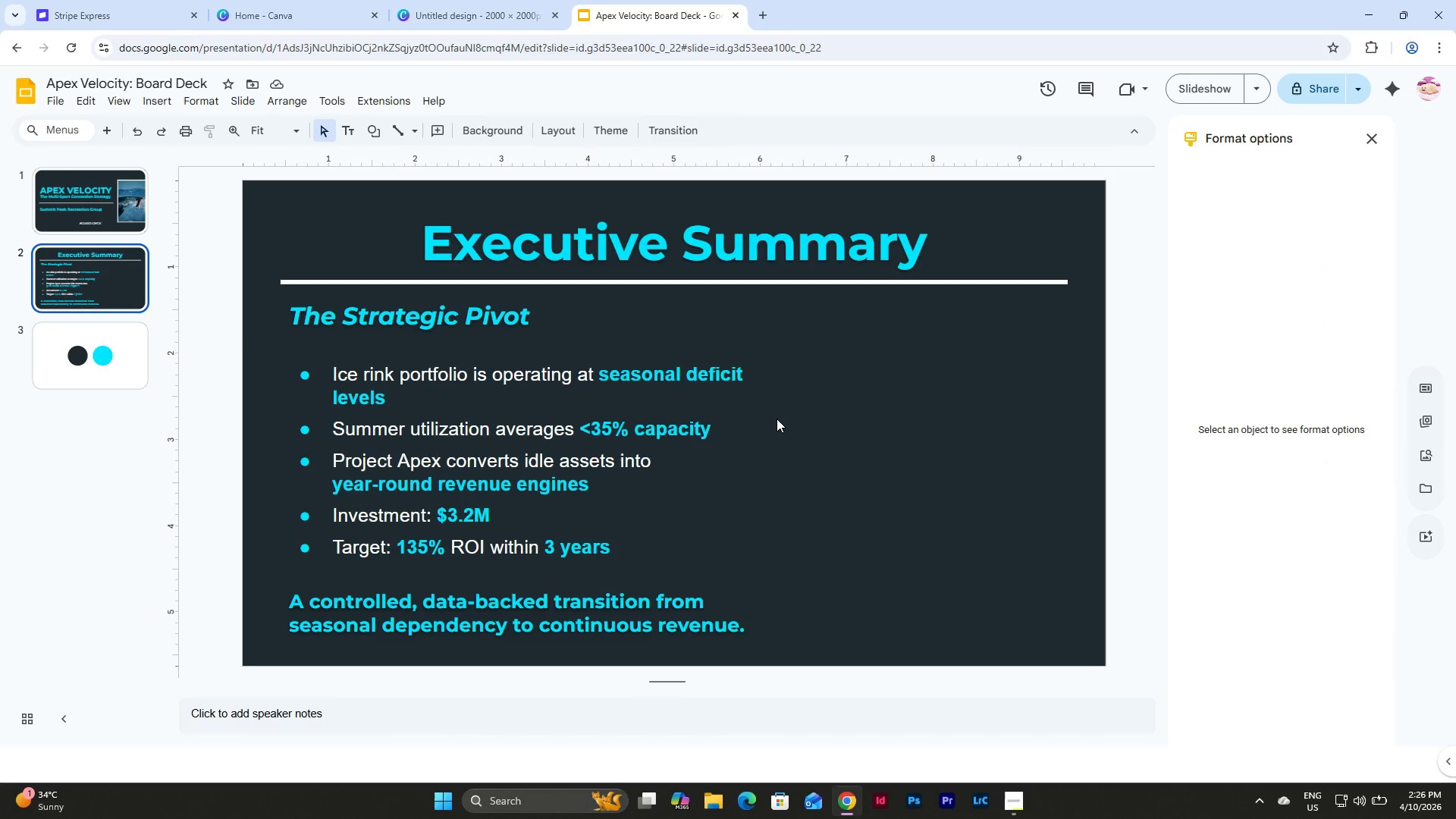 
wait(13.92)
 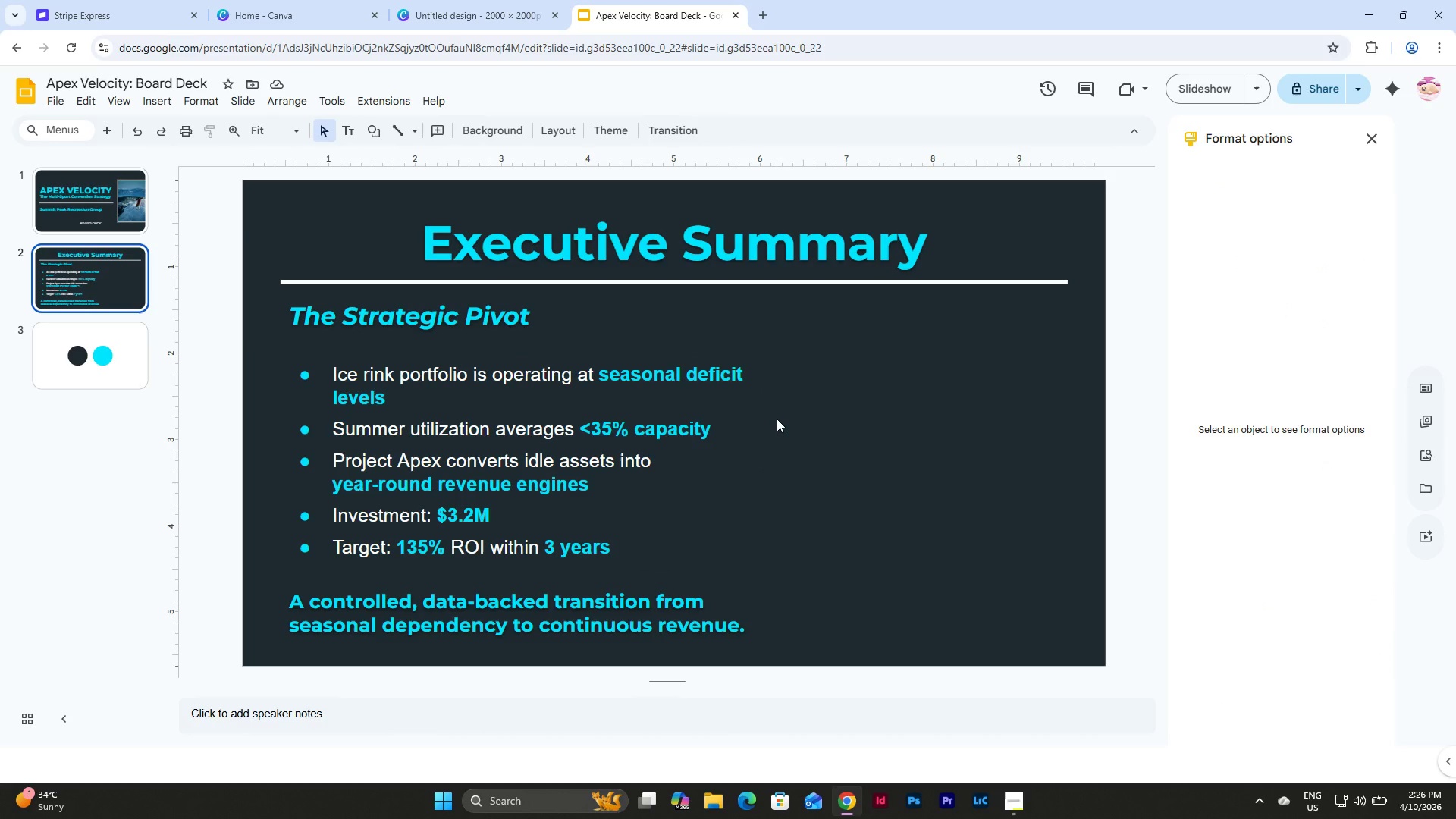 
left_click([647, 592])
 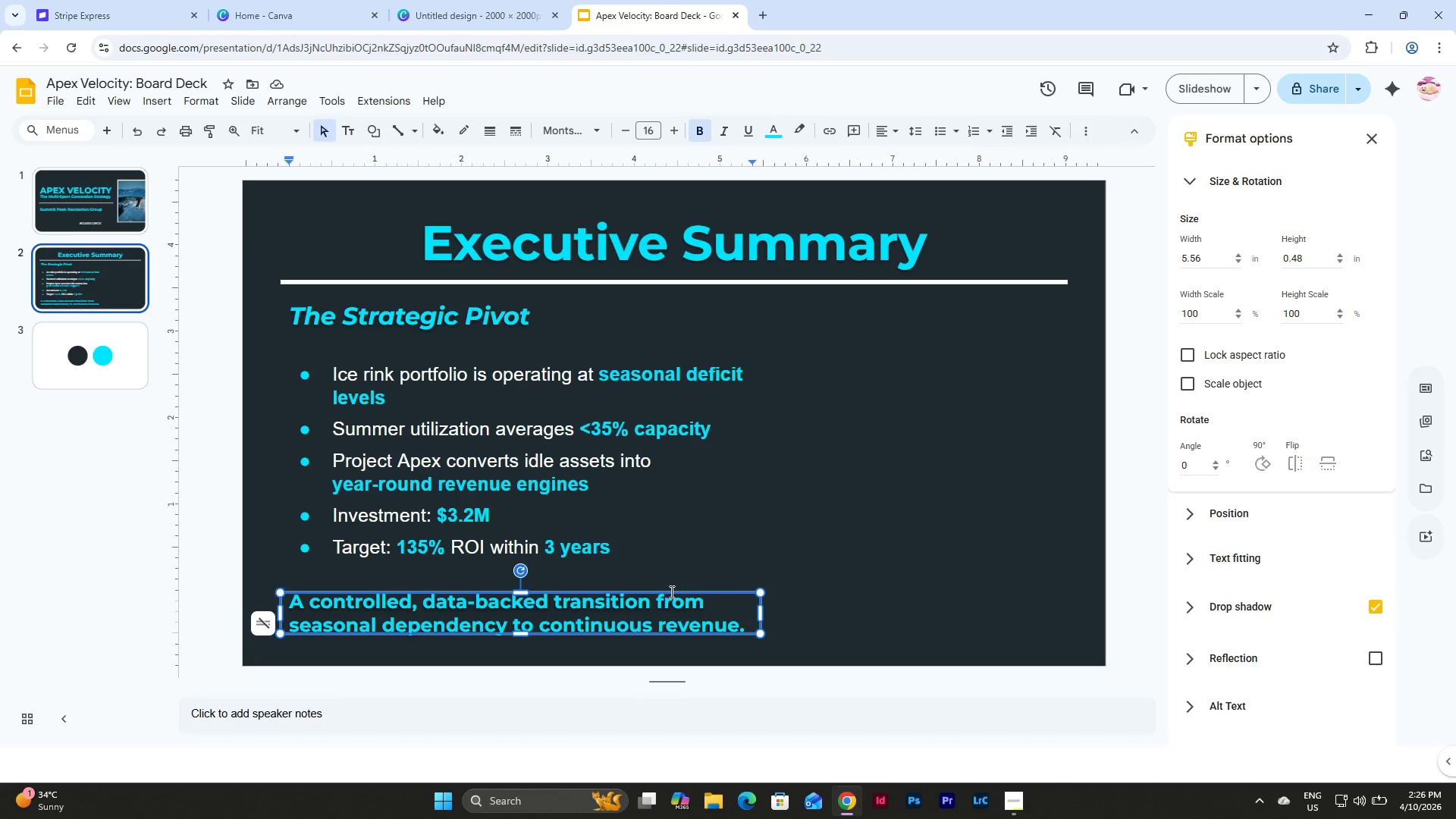 
left_click([670, 592])
 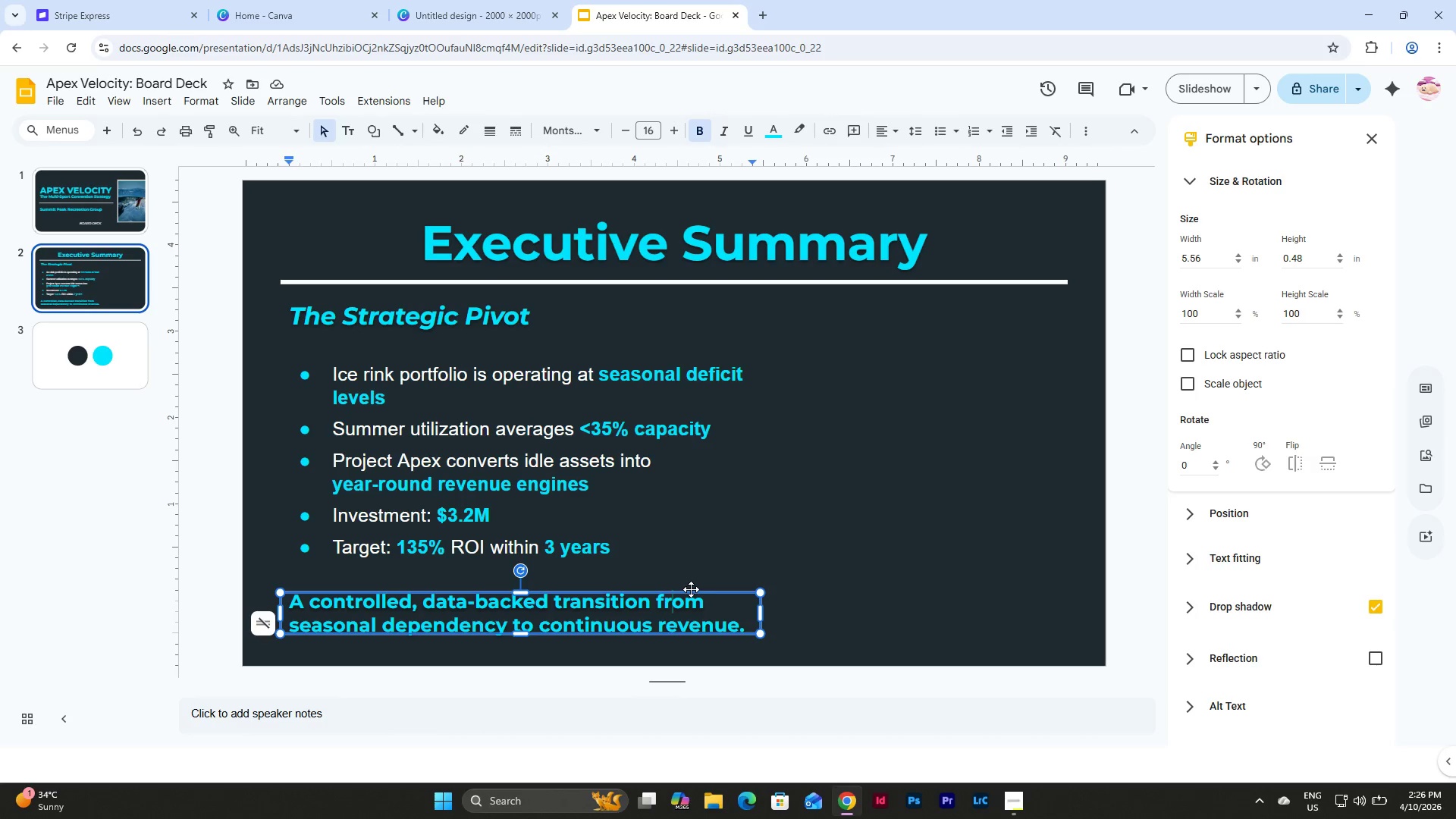 
left_click([691, 589])
 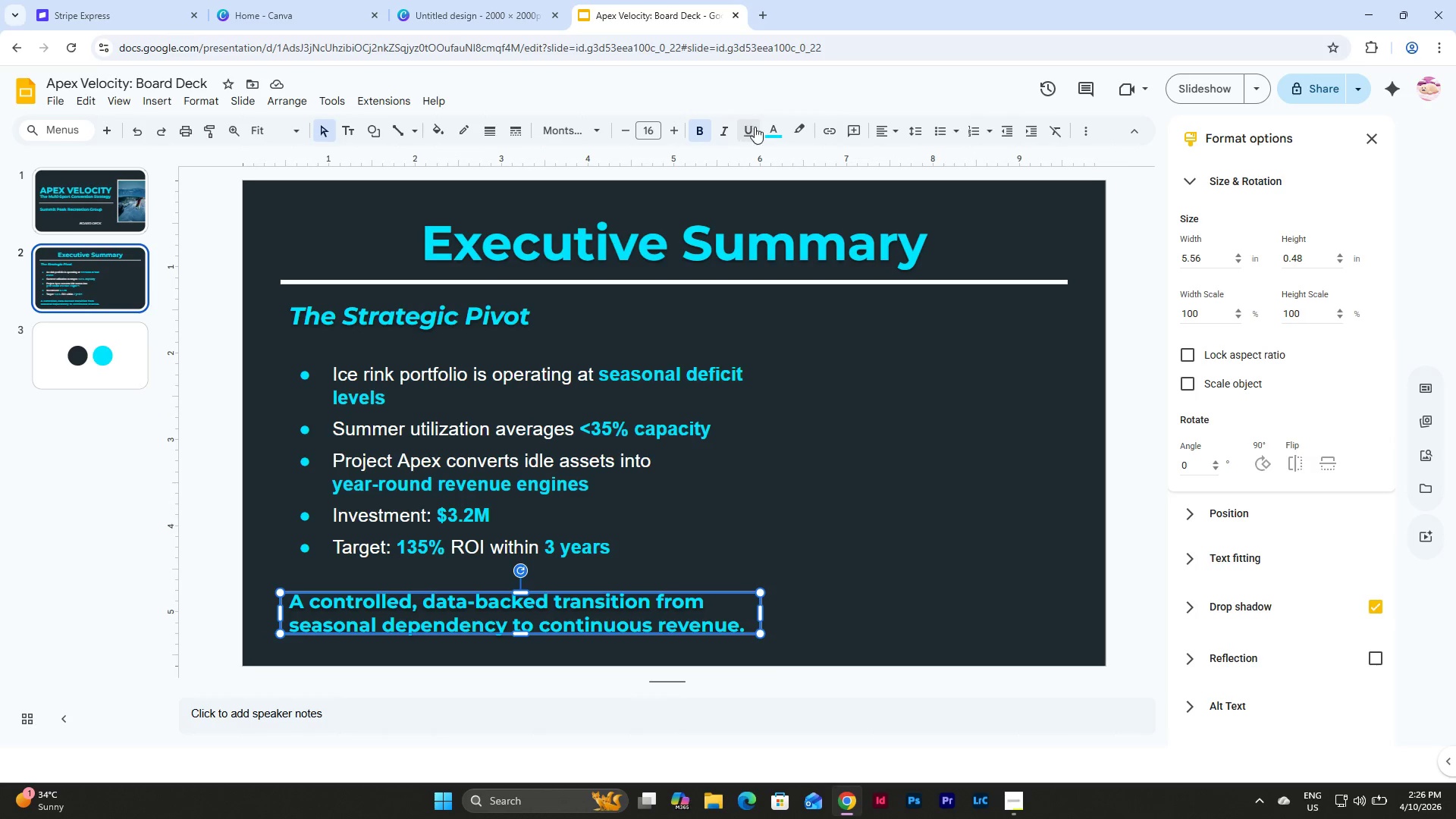 
left_click([775, 122])
 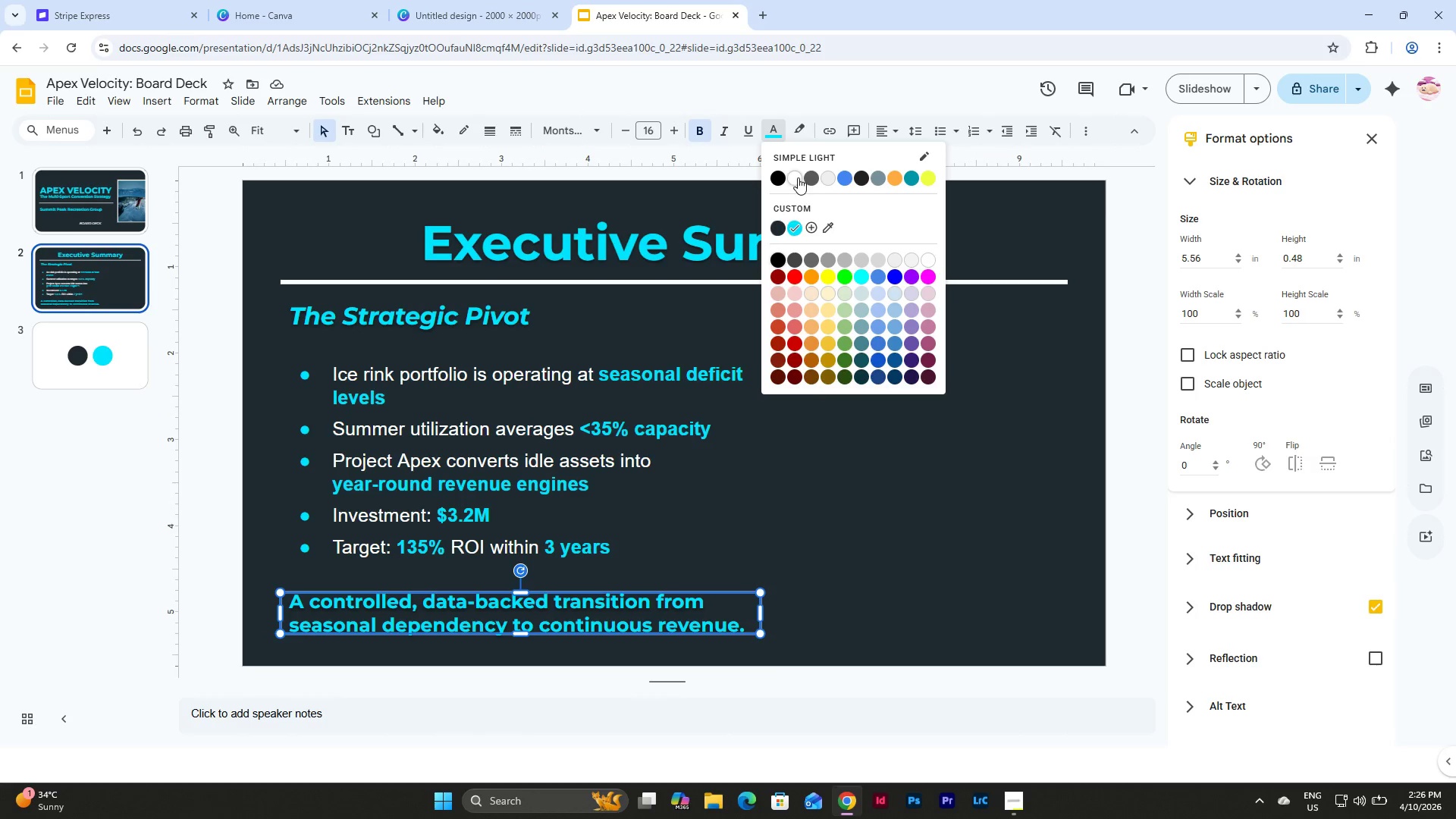 
left_click([798, 177])
 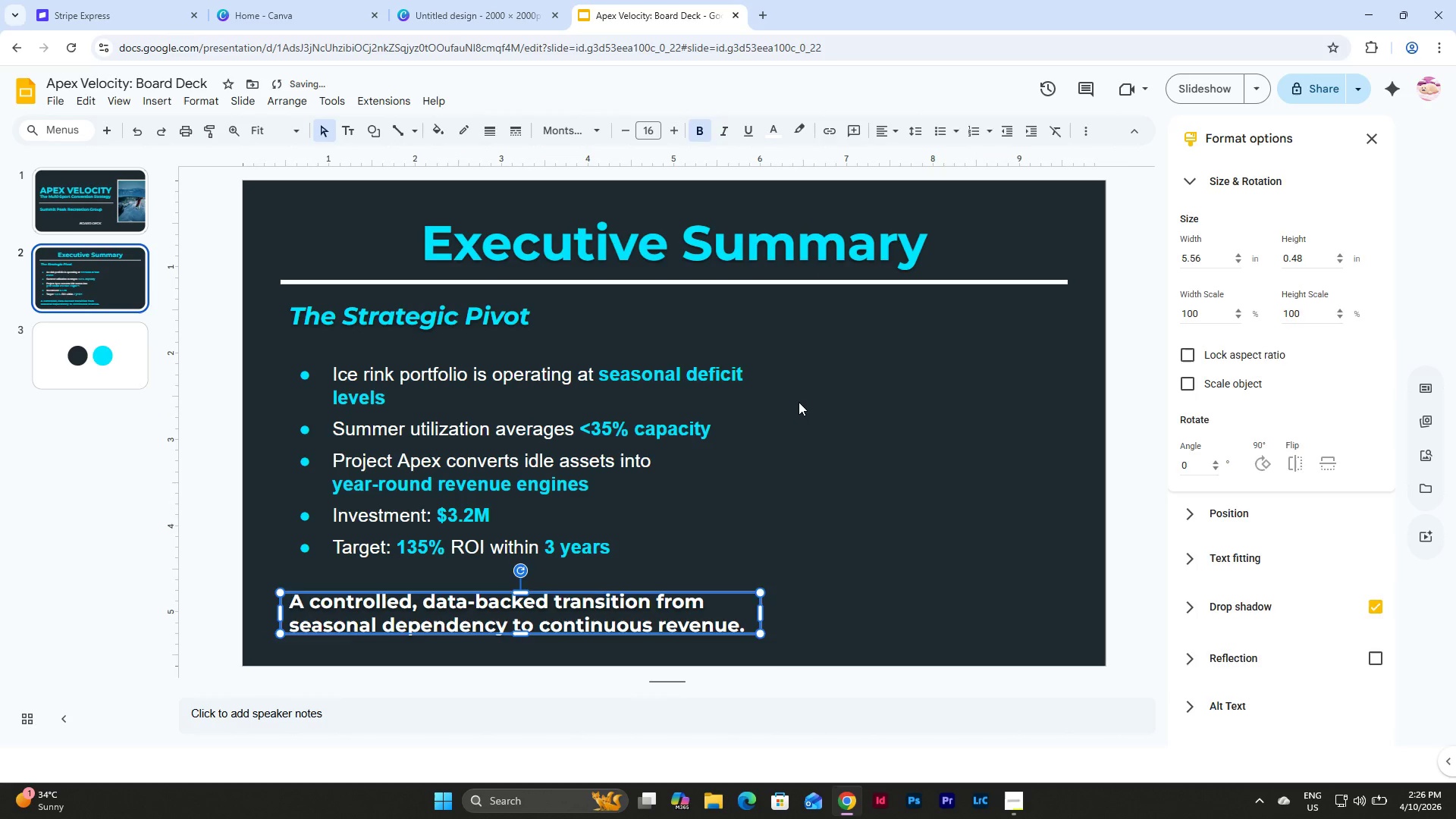 
left_click([799, 402])
 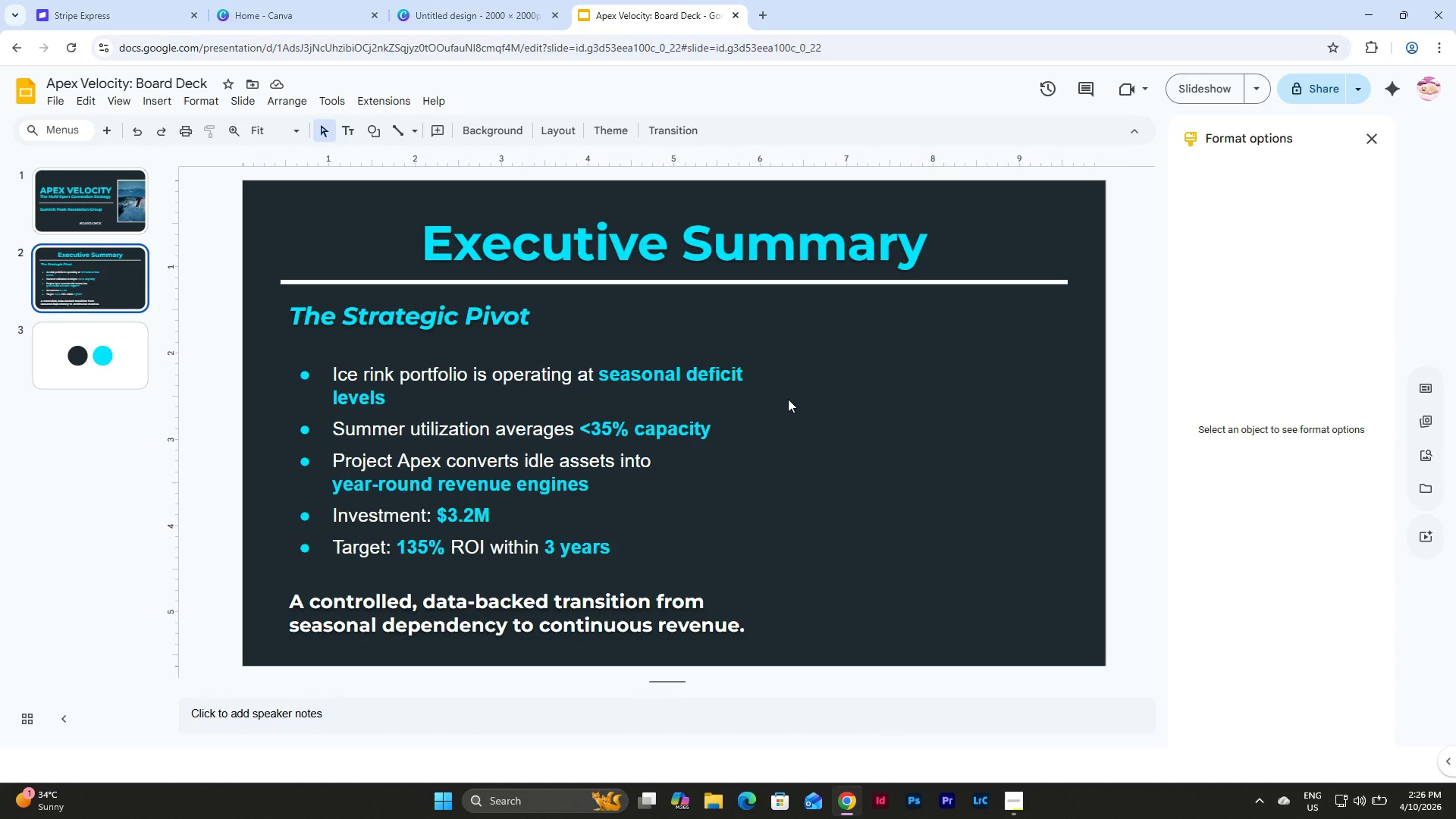 
wait(9.55)
 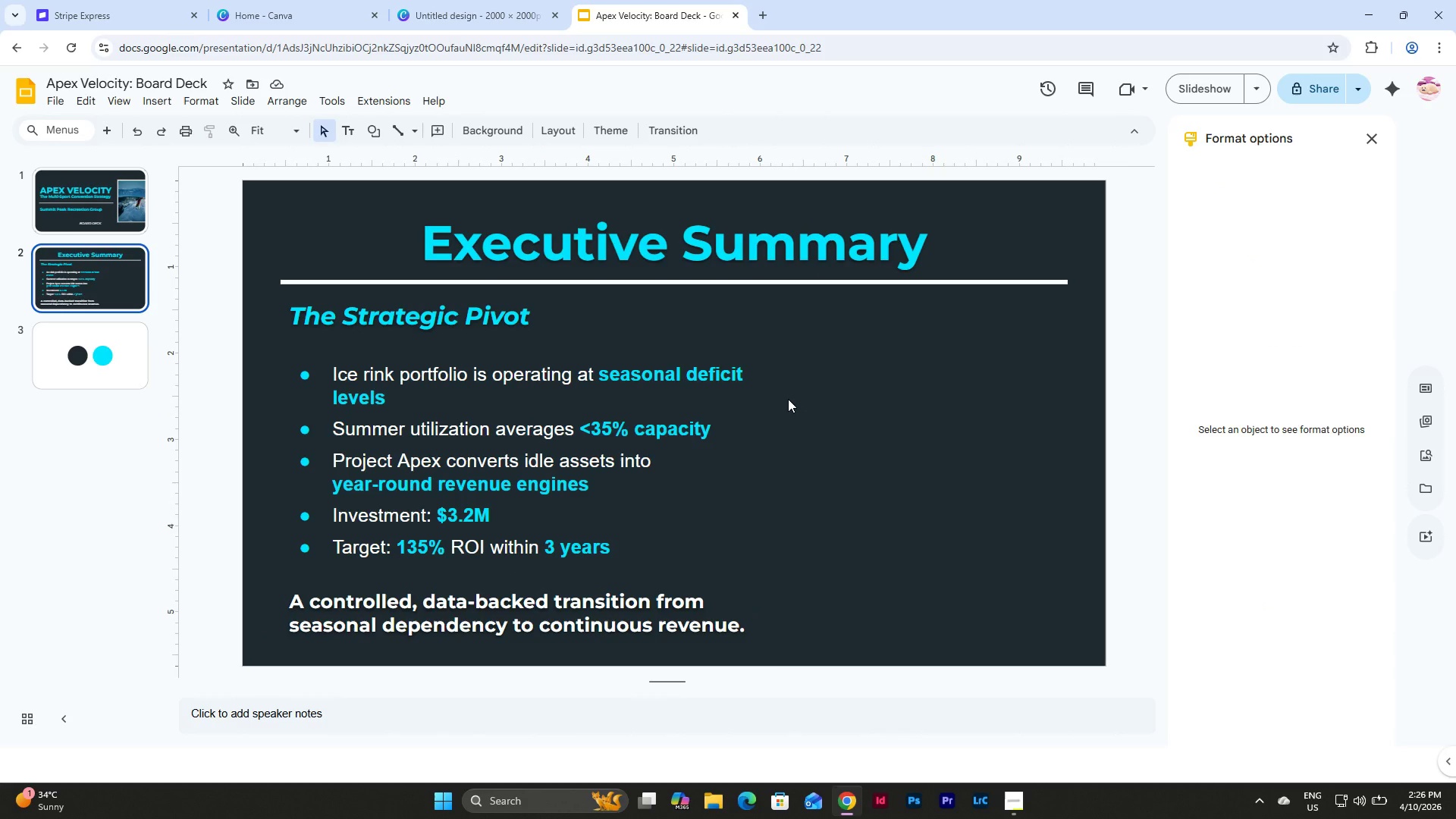 
left_click_drag(start_coordinate=[817, 650], to_coordinate=[260, 347])
 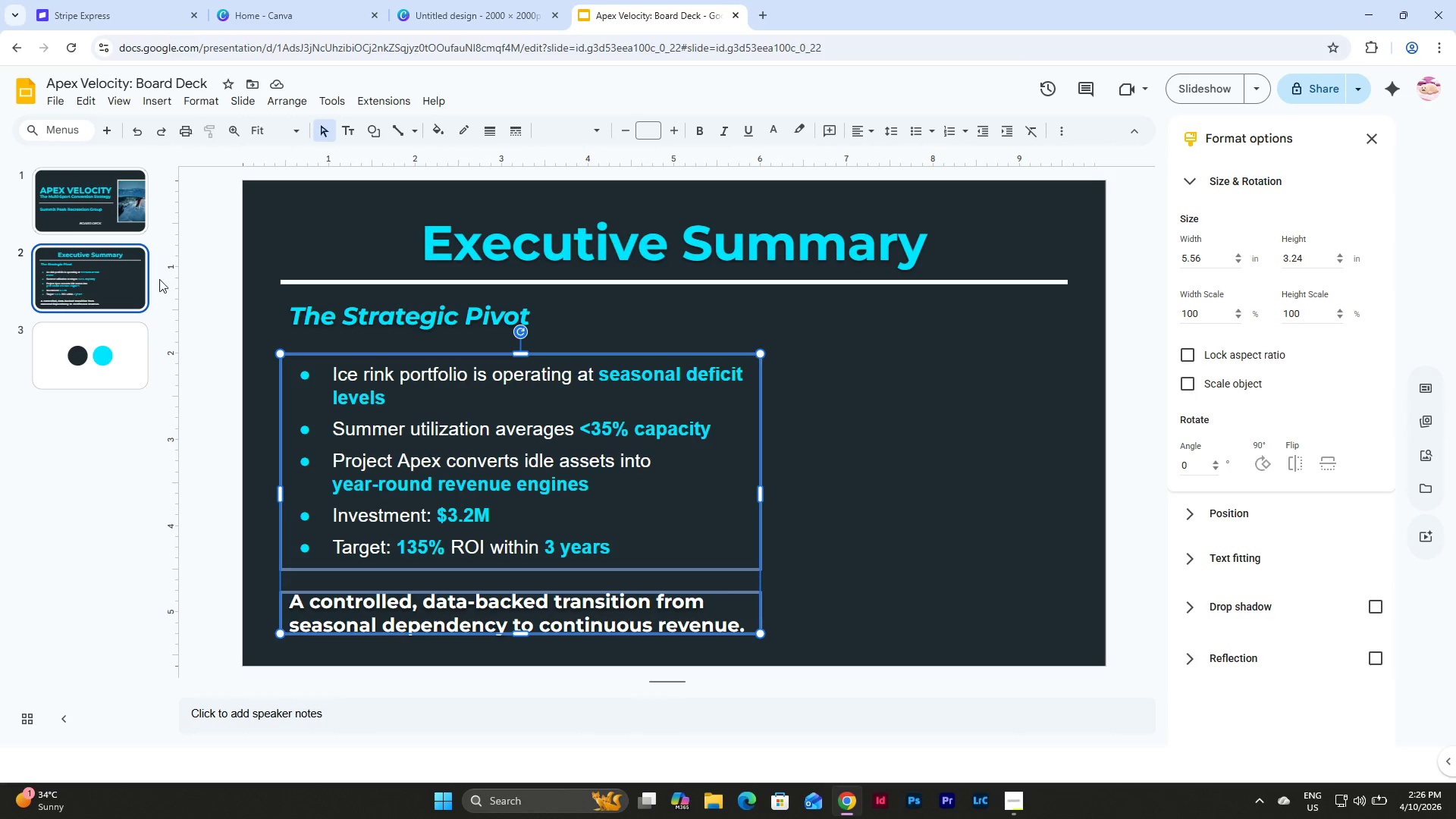 
left_click([89, 258])
 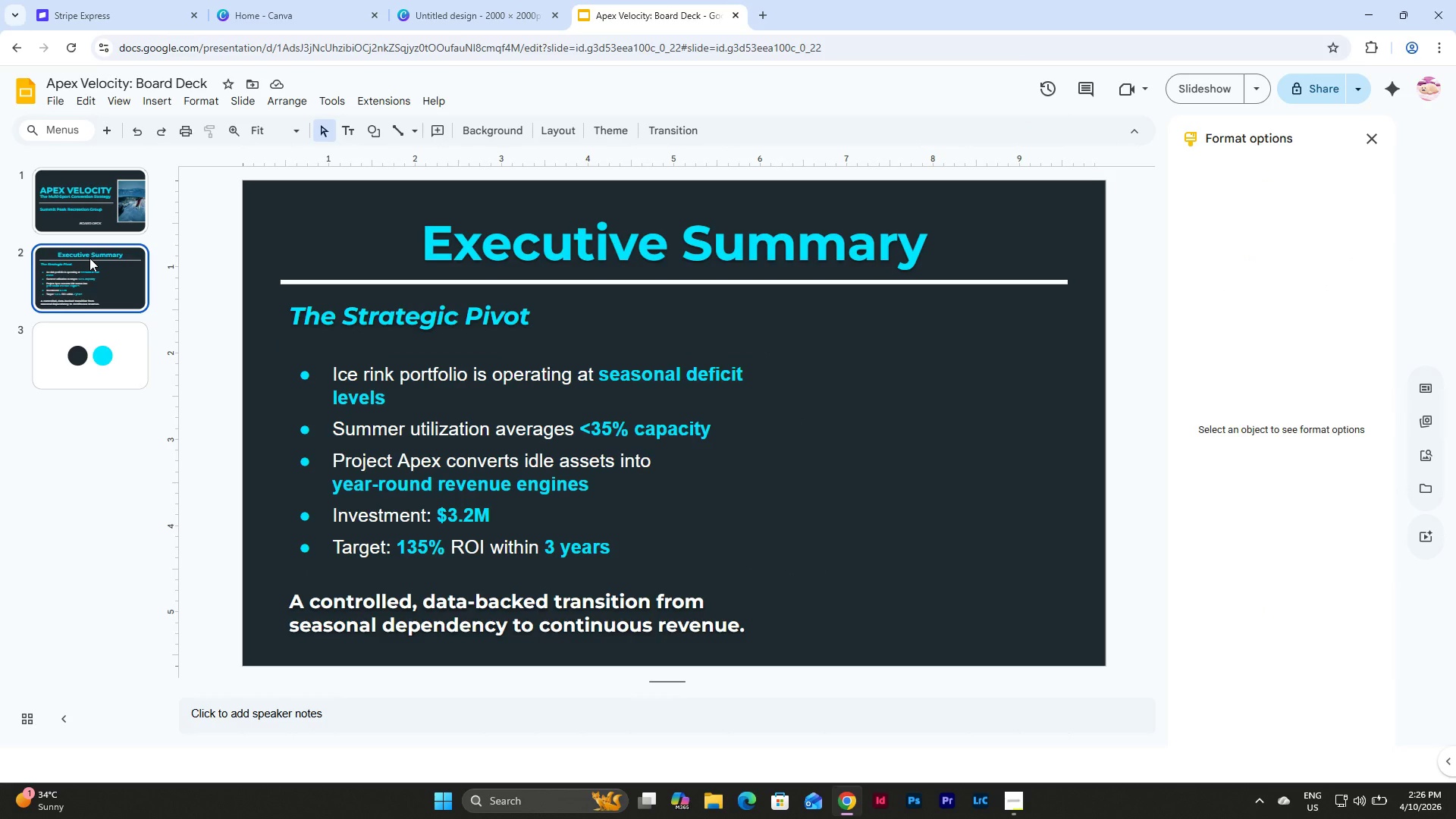 
key(Control+D)
 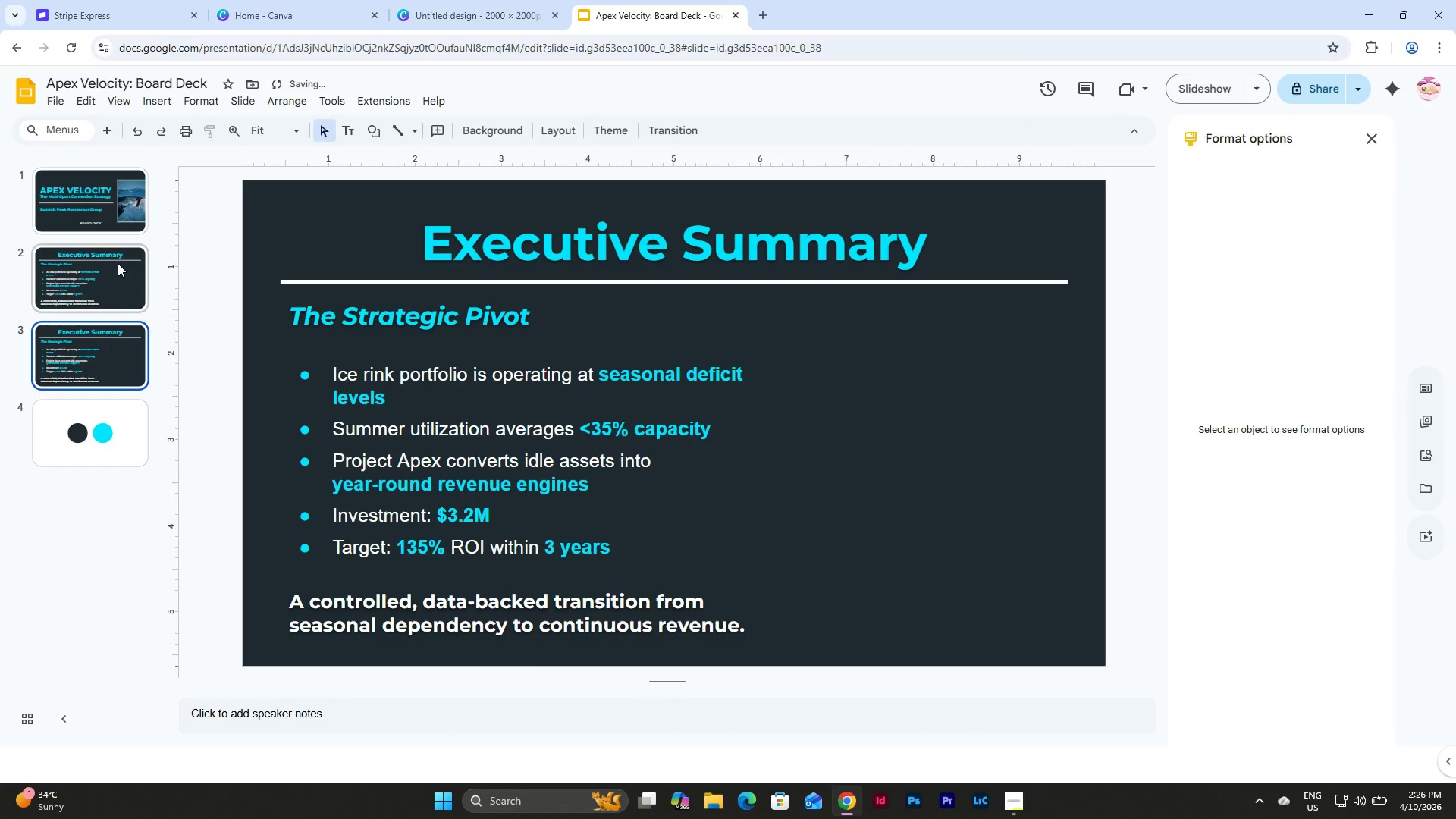 
left_click([118, 262])
 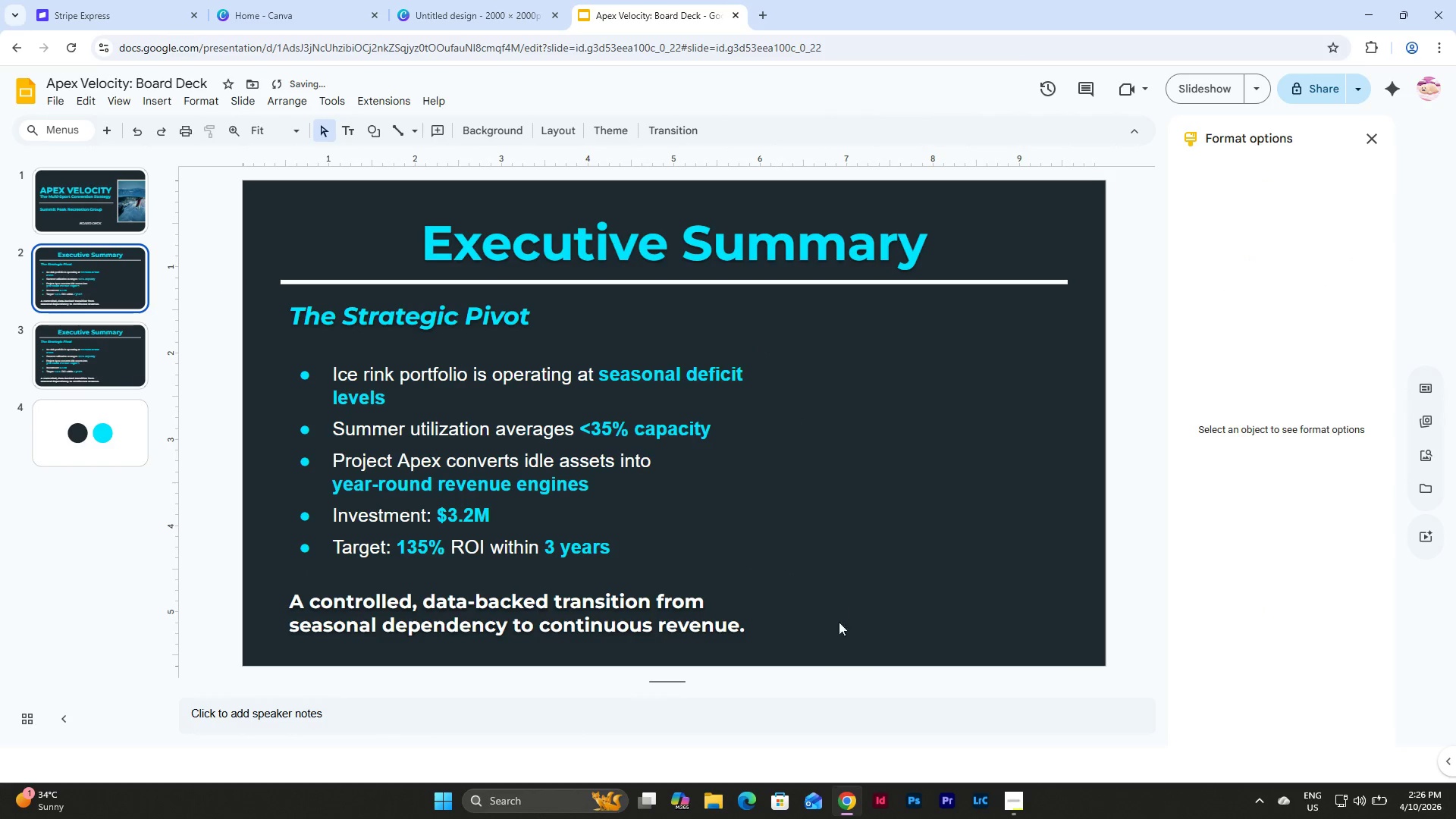 
left_click_drag(start_coordinate=[814, 638], to_coordinate=[414, 356])
 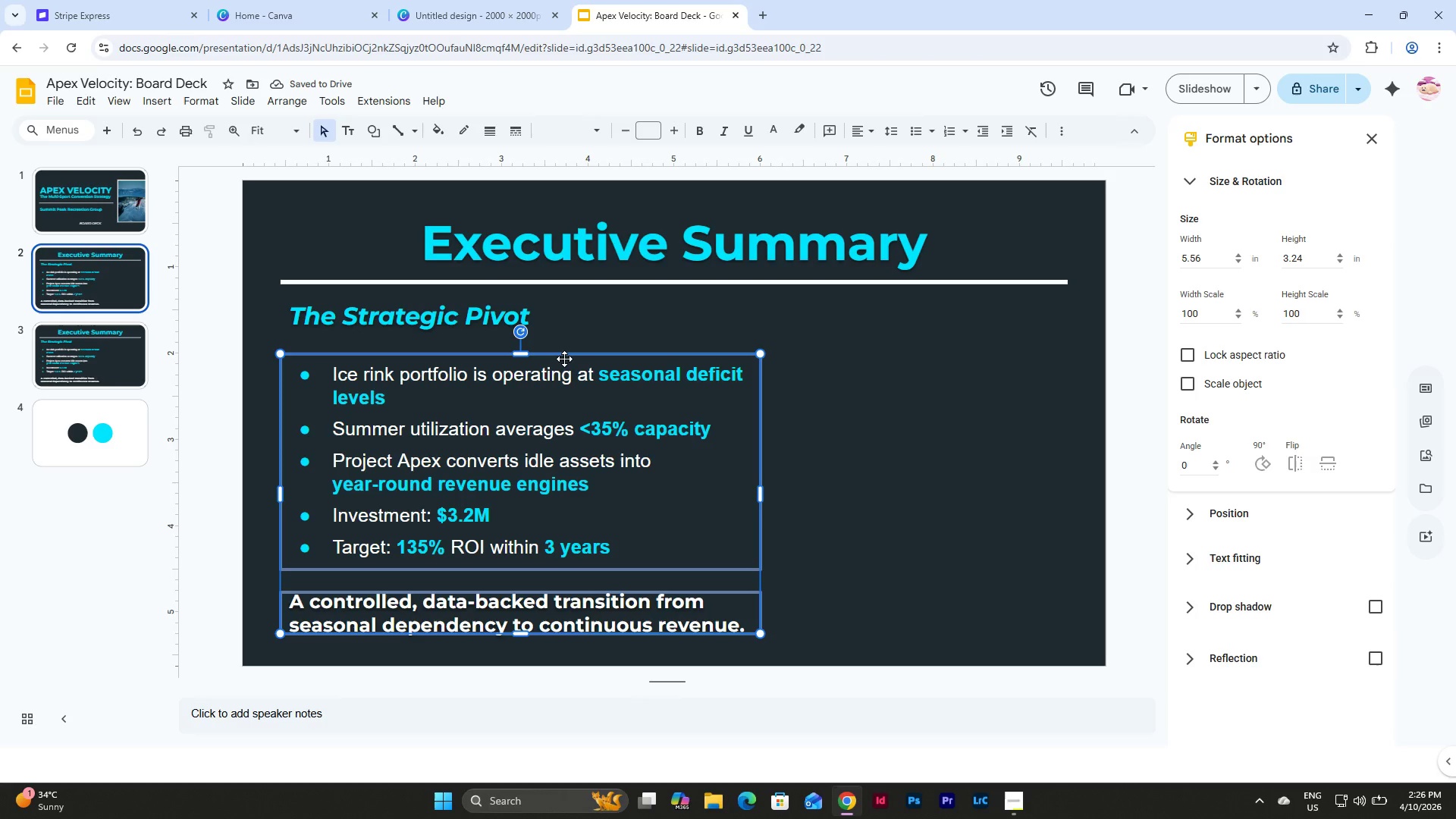 
left_click_drag(start_coordinate=[564, 359], to_coordinate=[871, 359])
 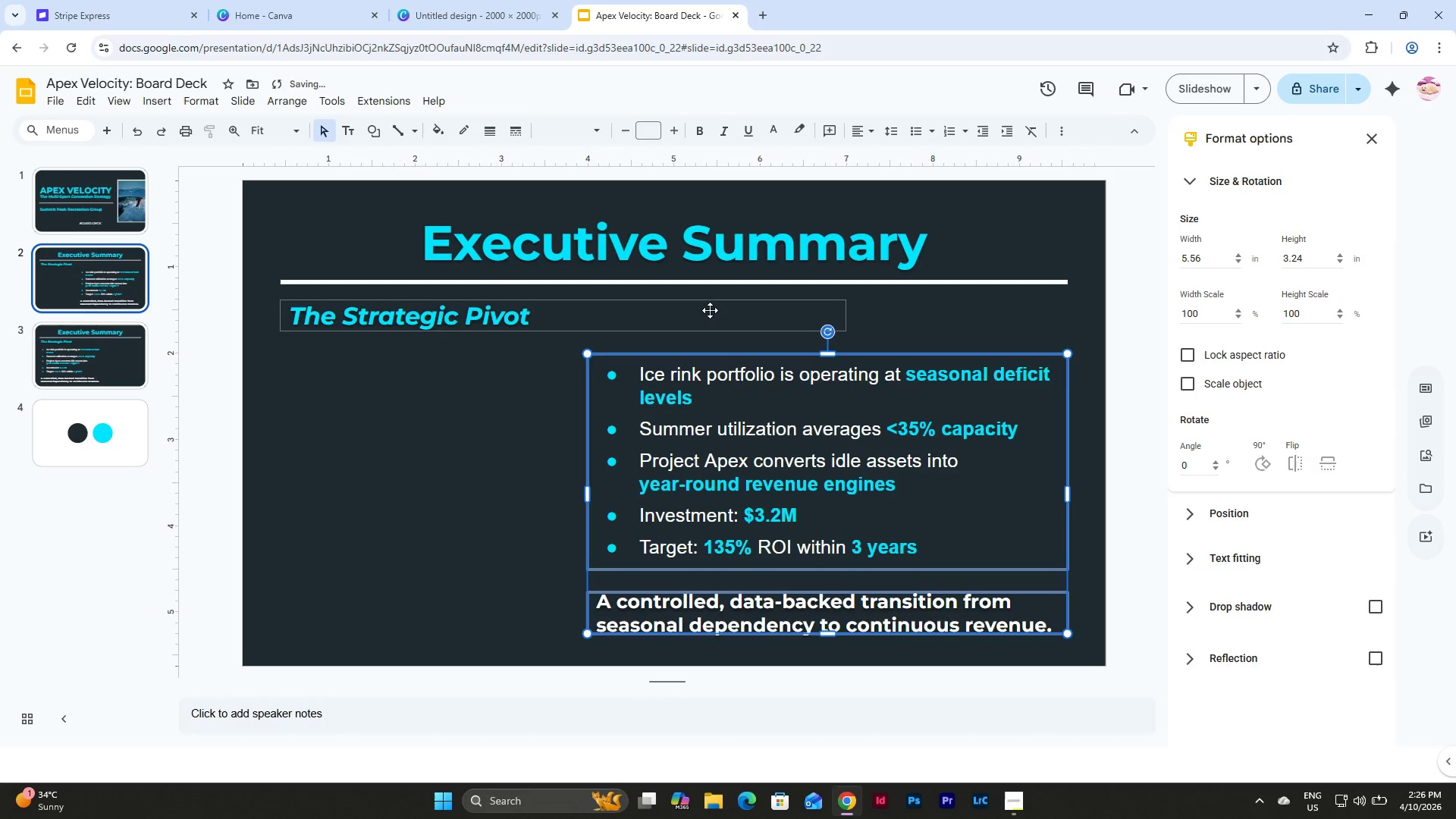 
left_click([911, 315])
 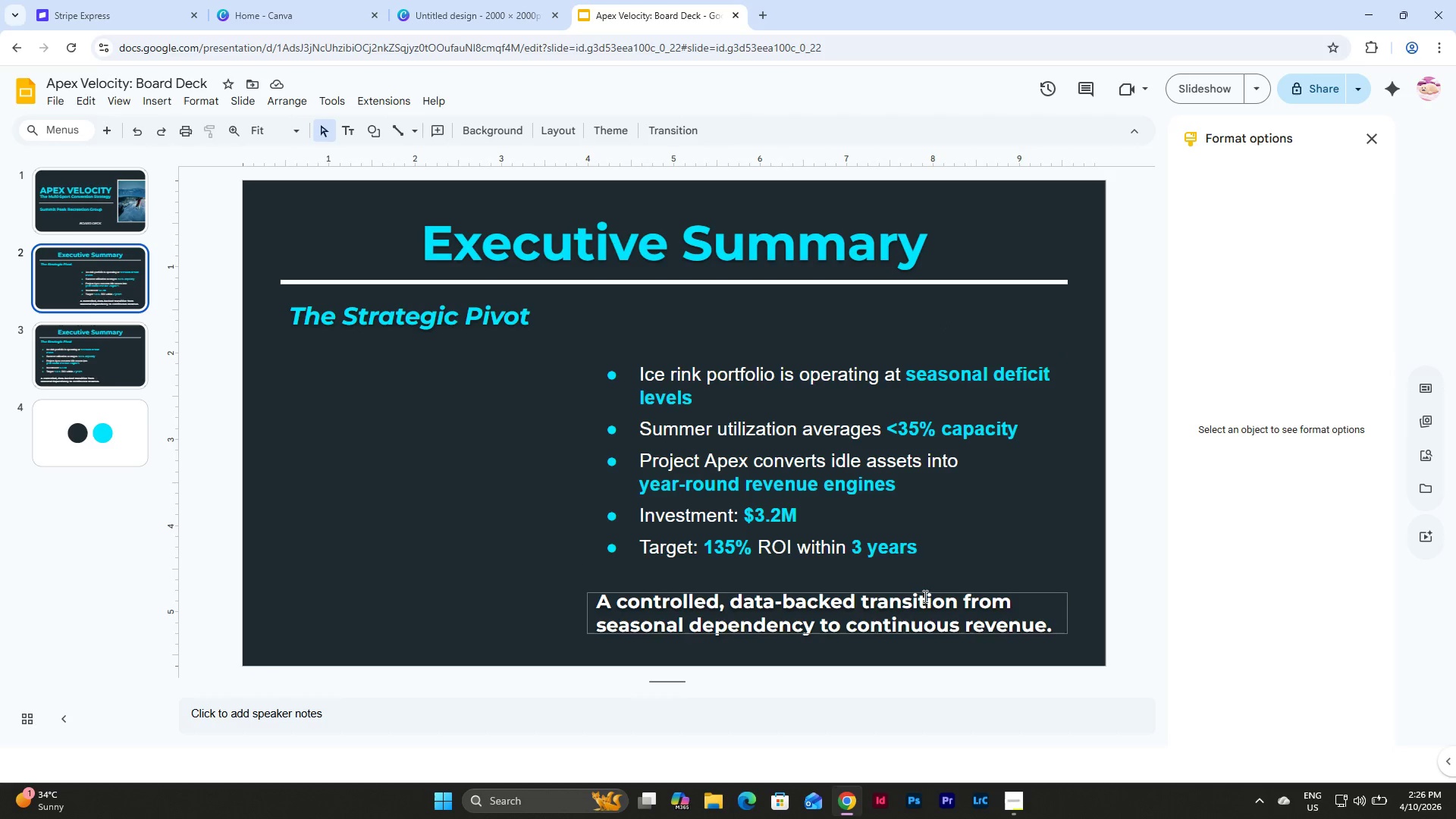 
left_click([930, 592])
 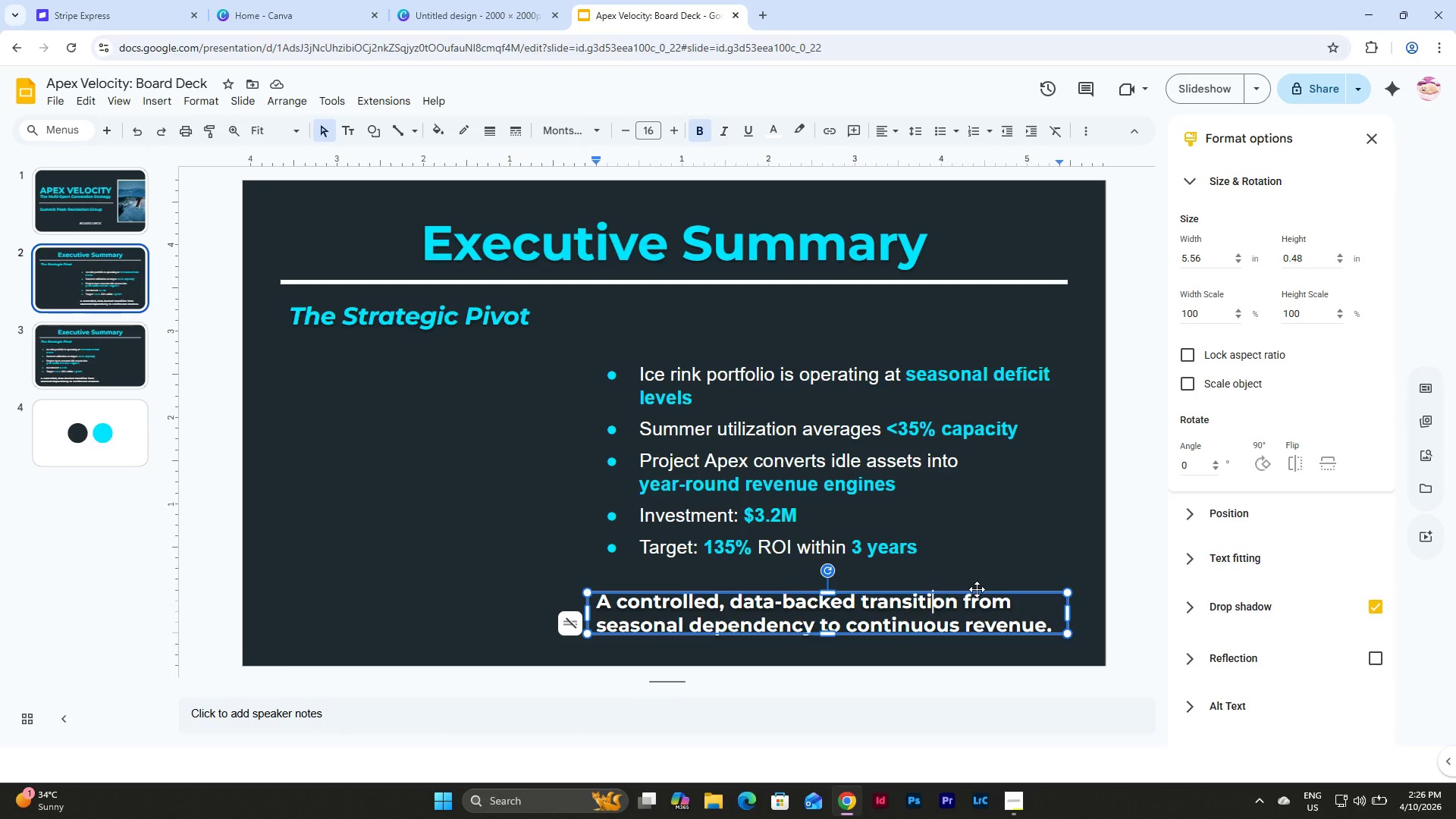 
left_click([977, 589])
 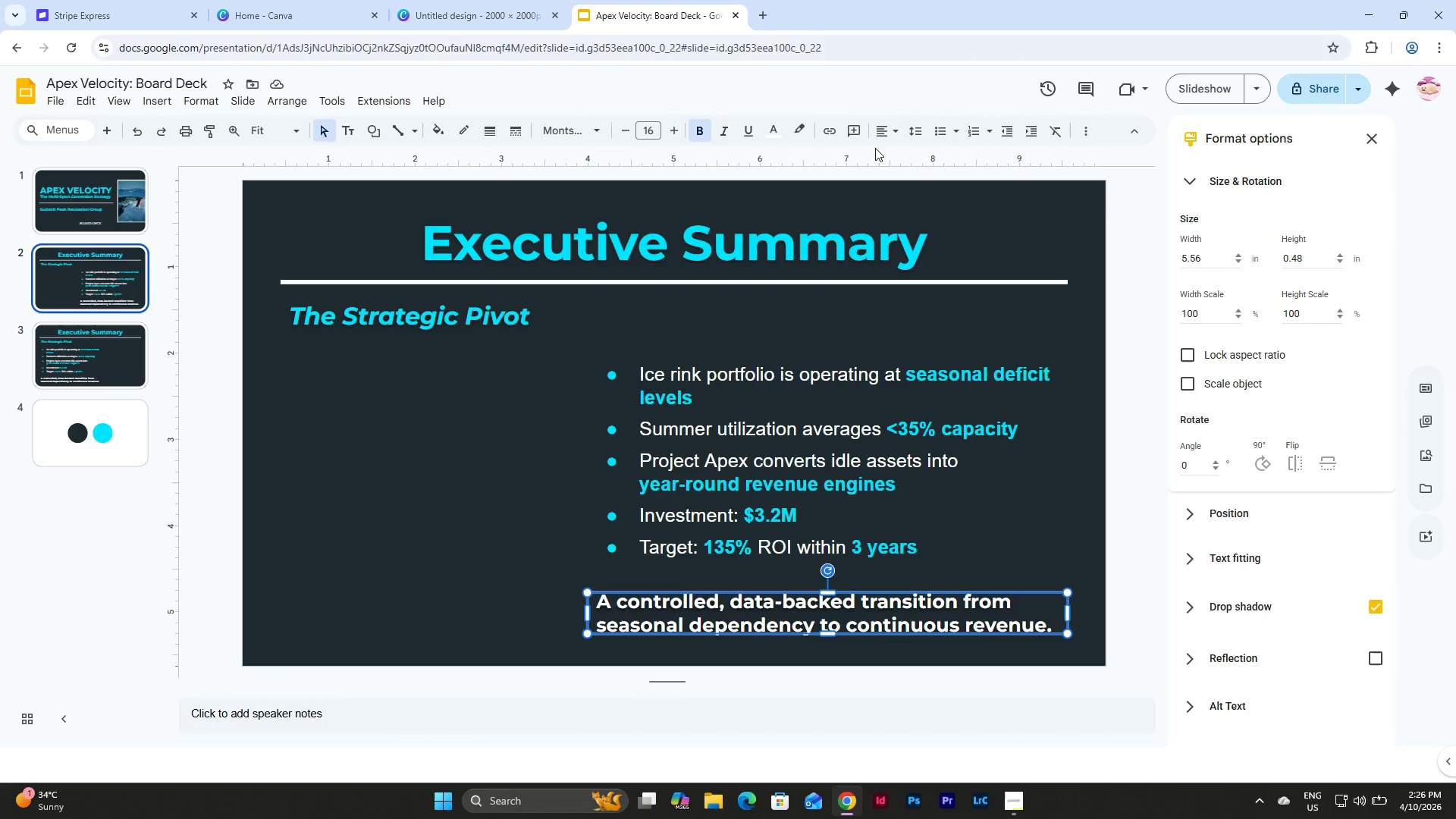 
left_click([884, 128])
 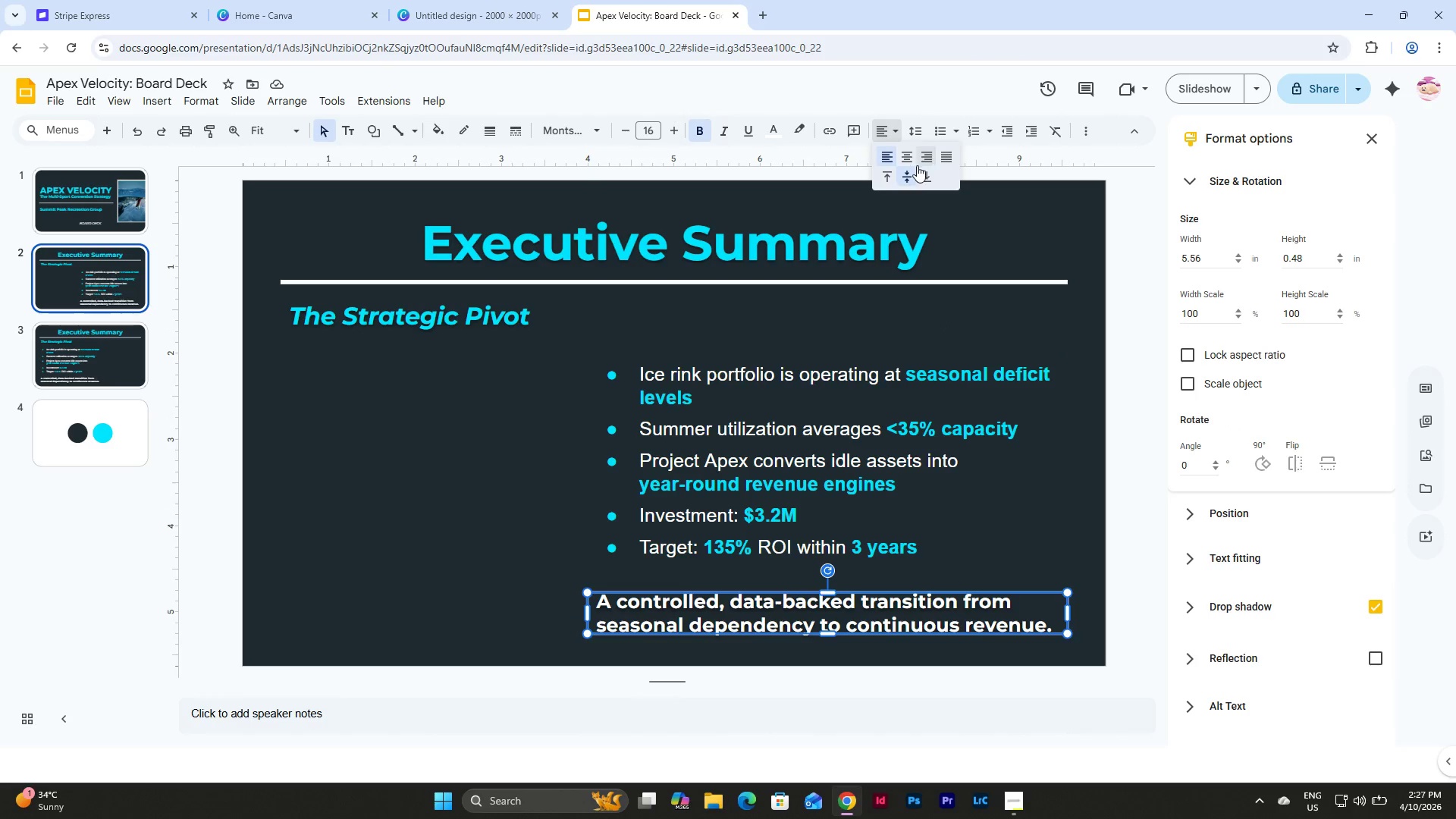 
left_click([925, 157])
 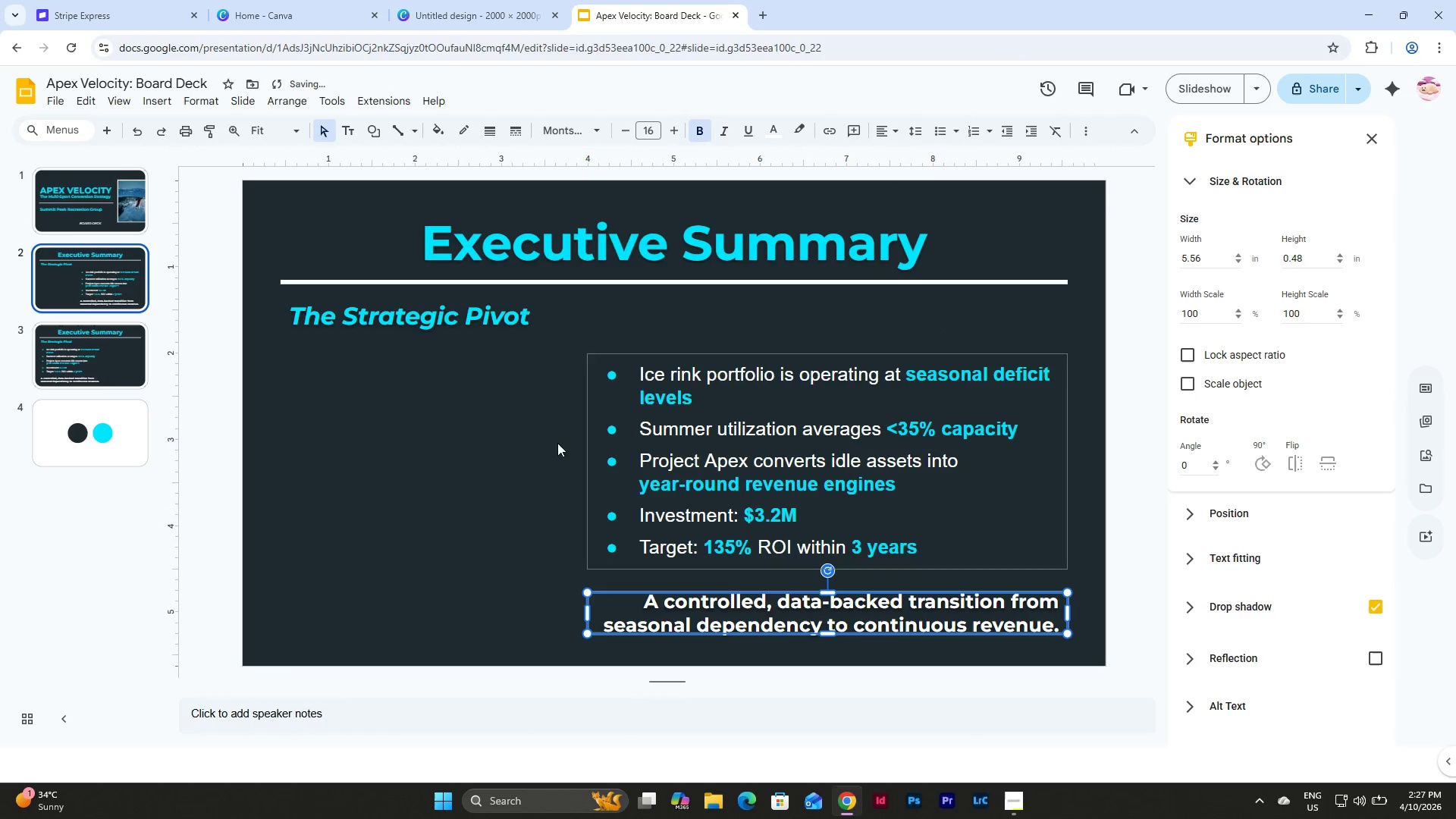 
left_click([519, 438])
 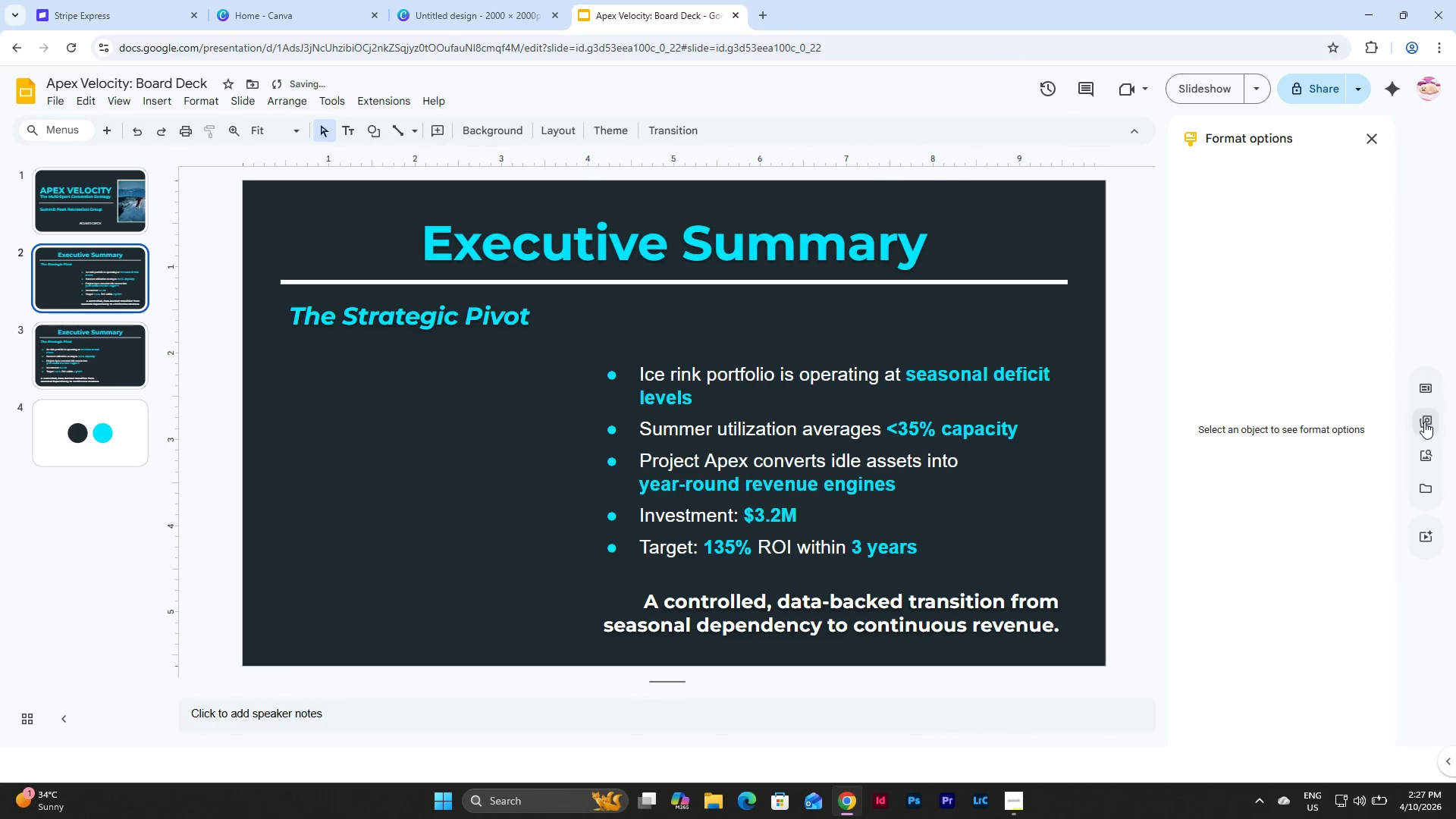 
left_click([1424, 450])
 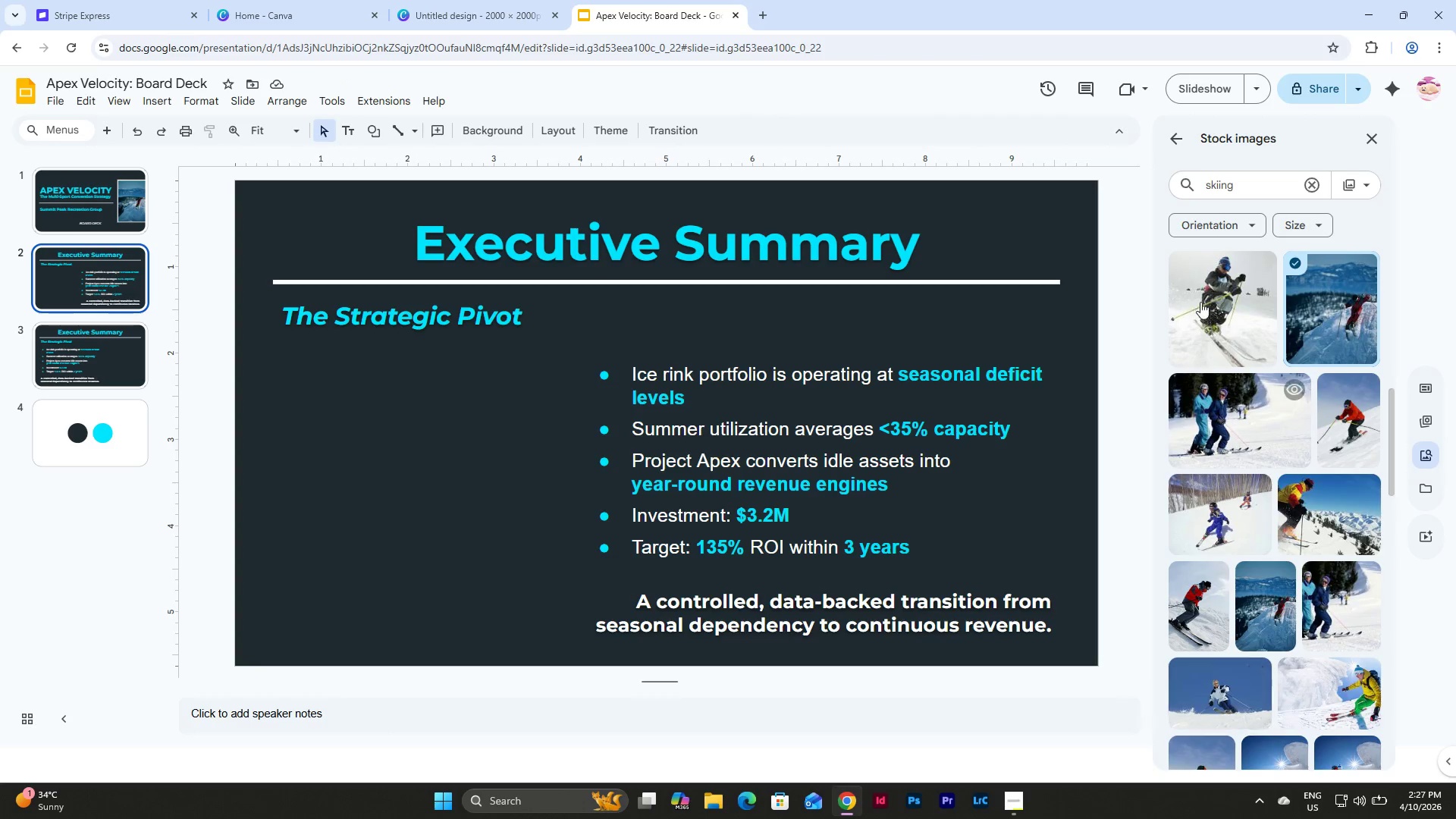 
left_click([1010, 801])